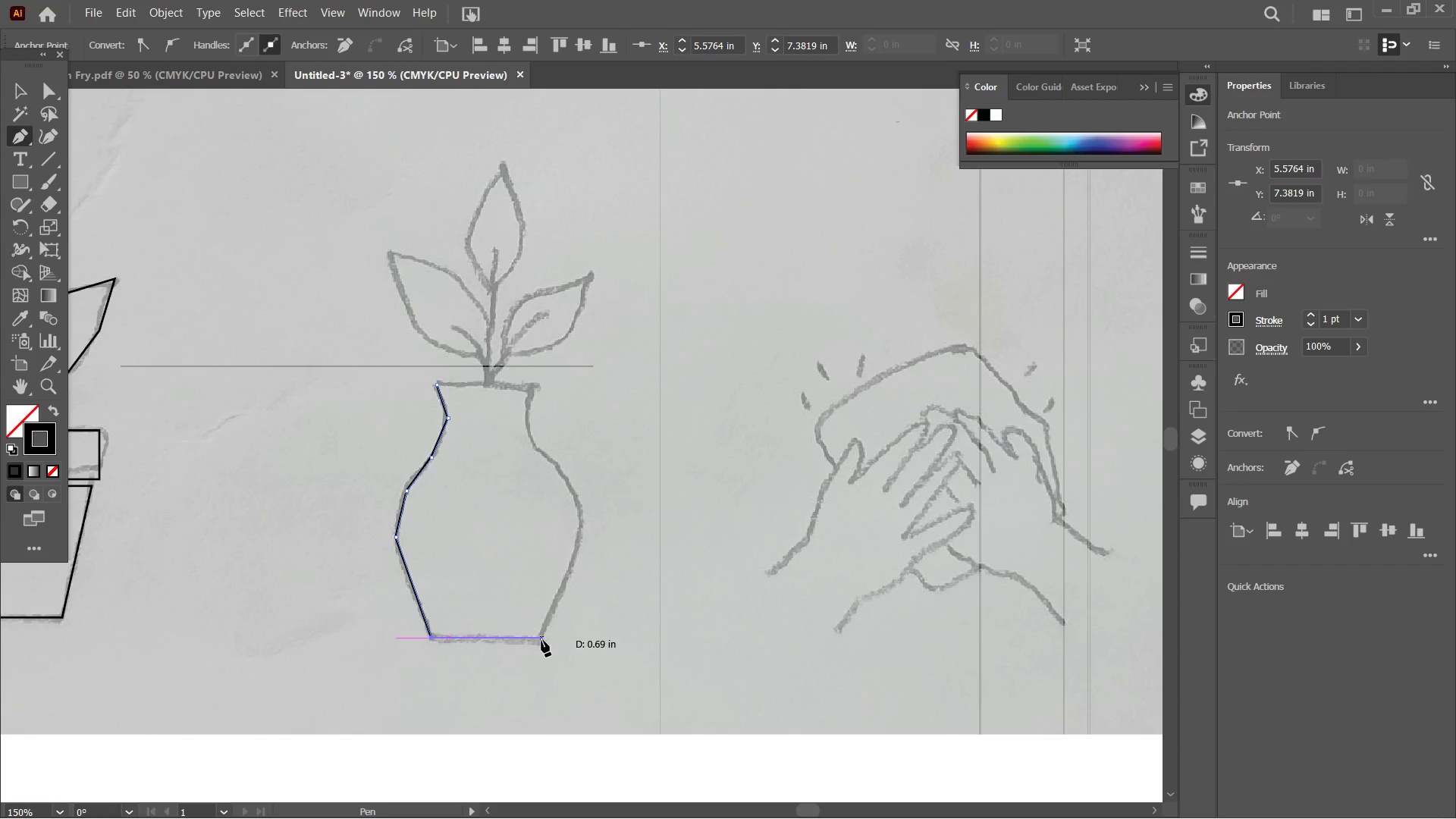 
left_click([541, 640])
 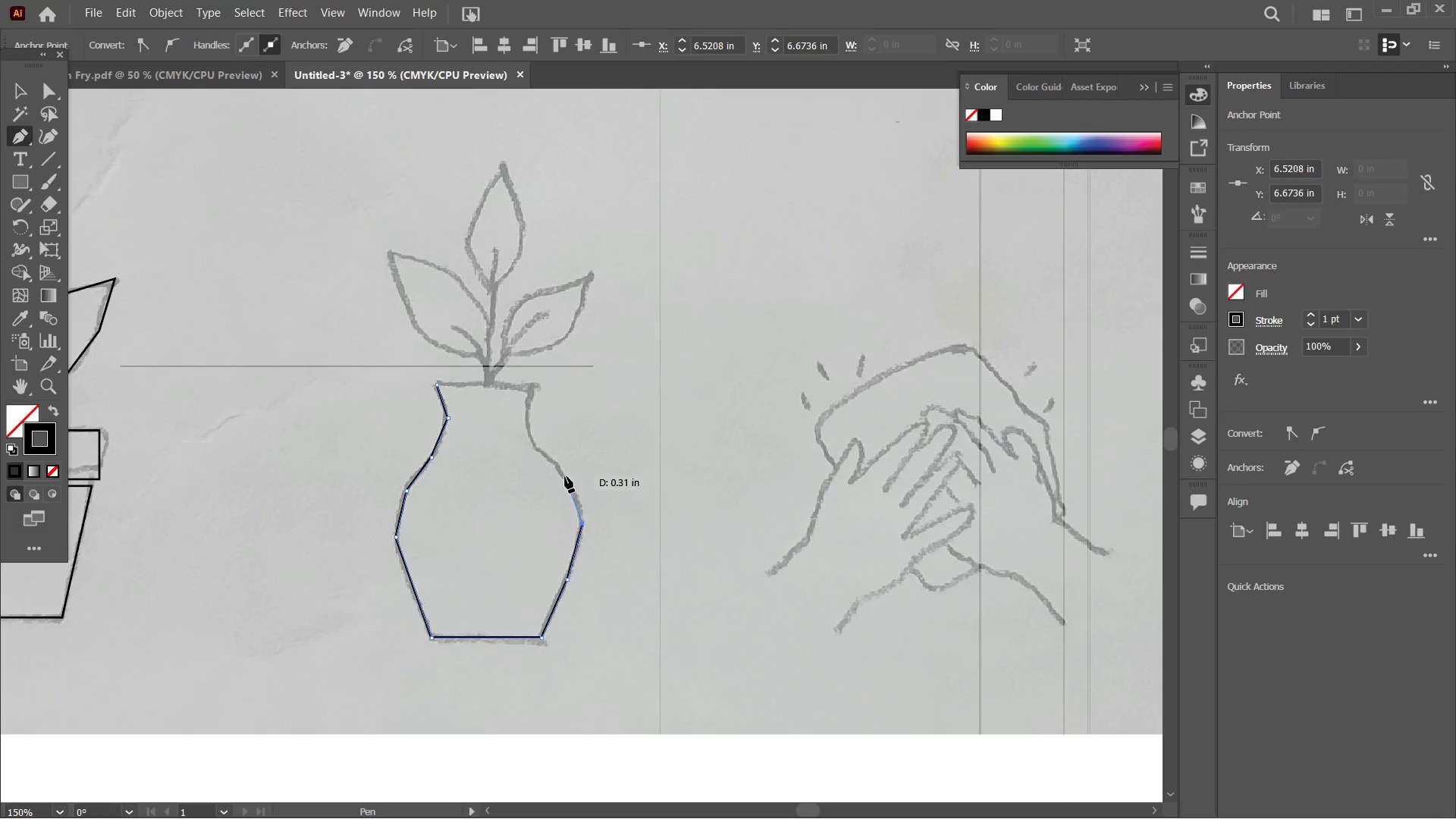 
left_click([535, 445])
 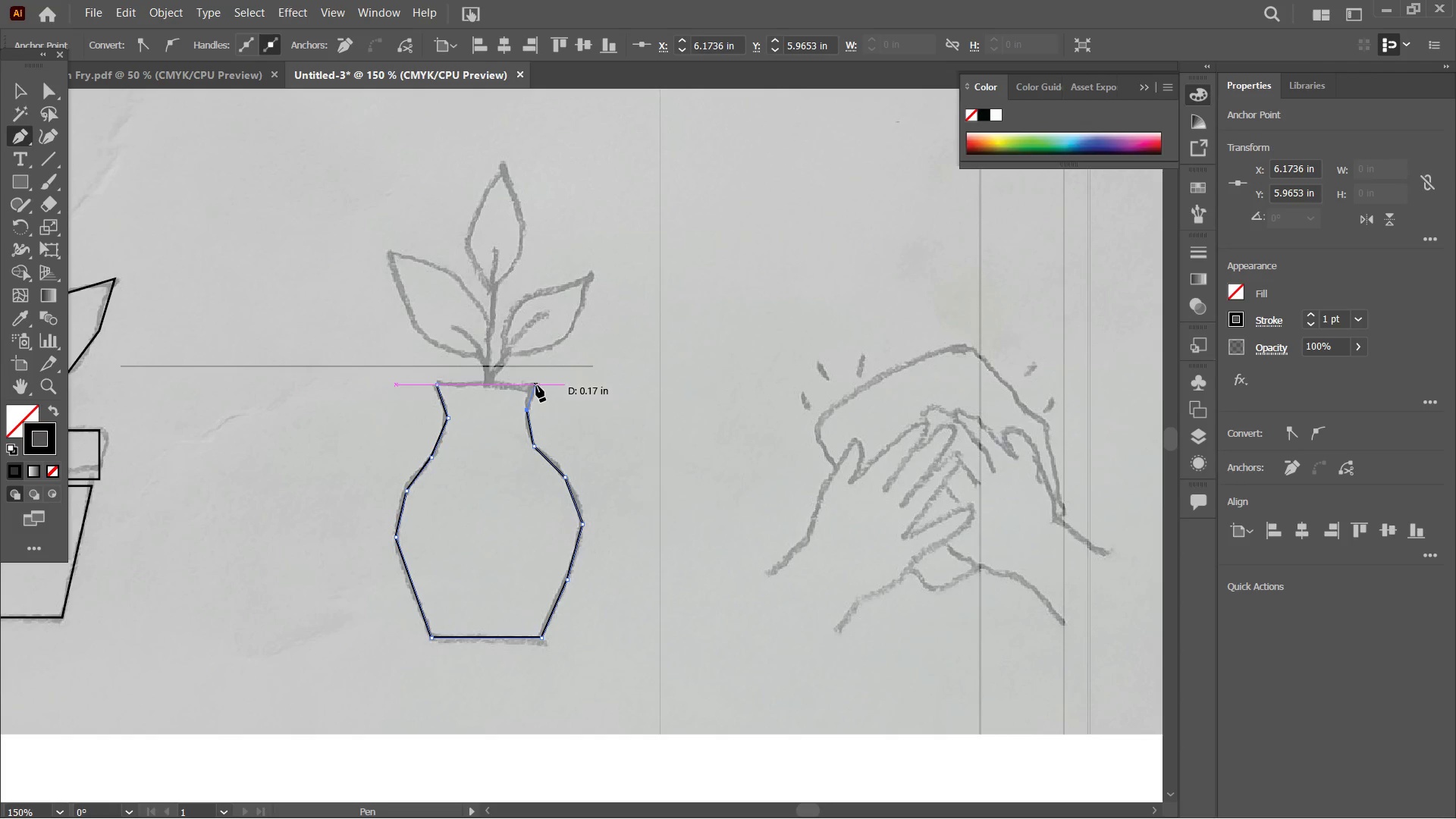 
left_click([535, 385])
 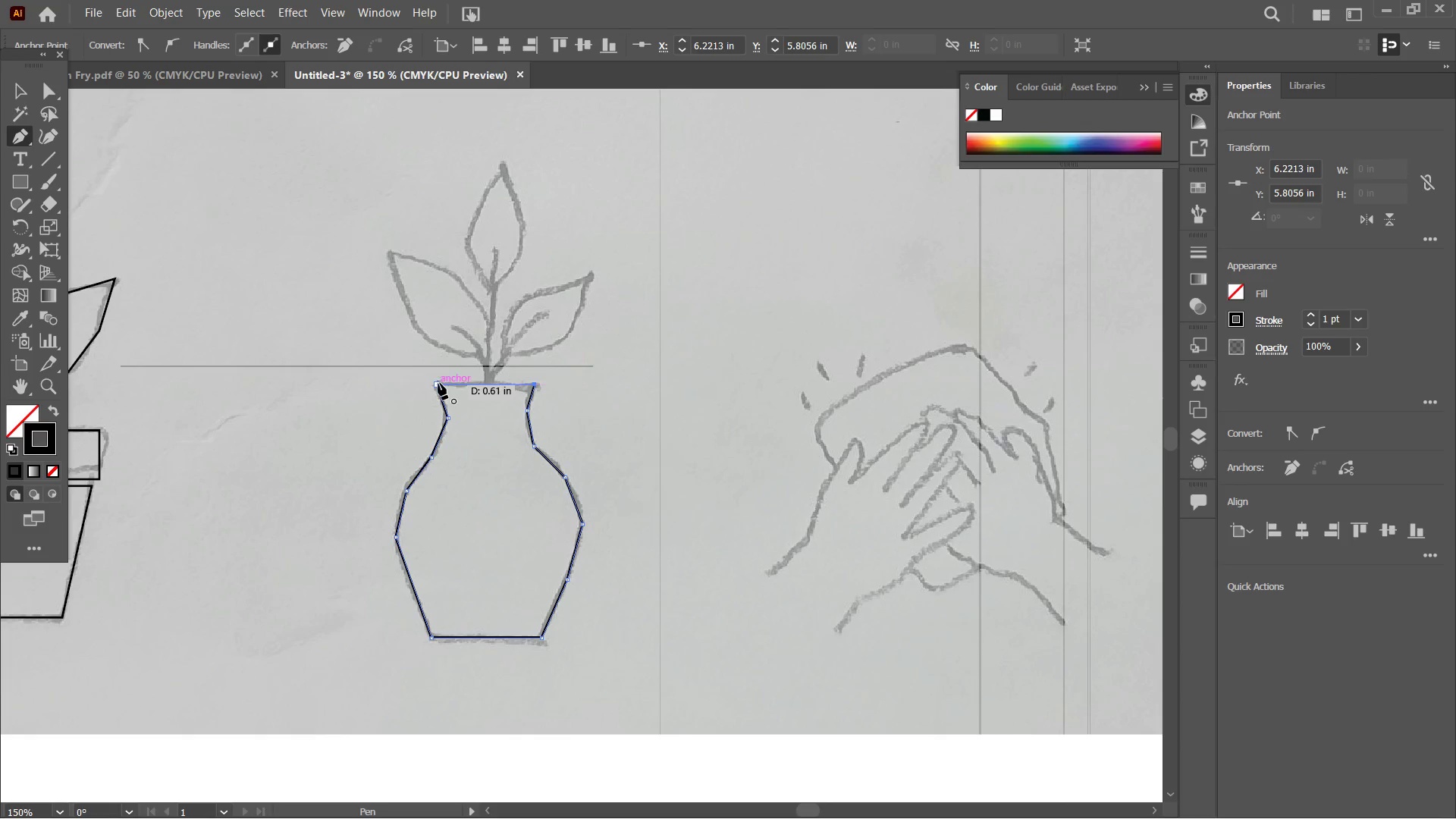 
left_click([438, 383])
 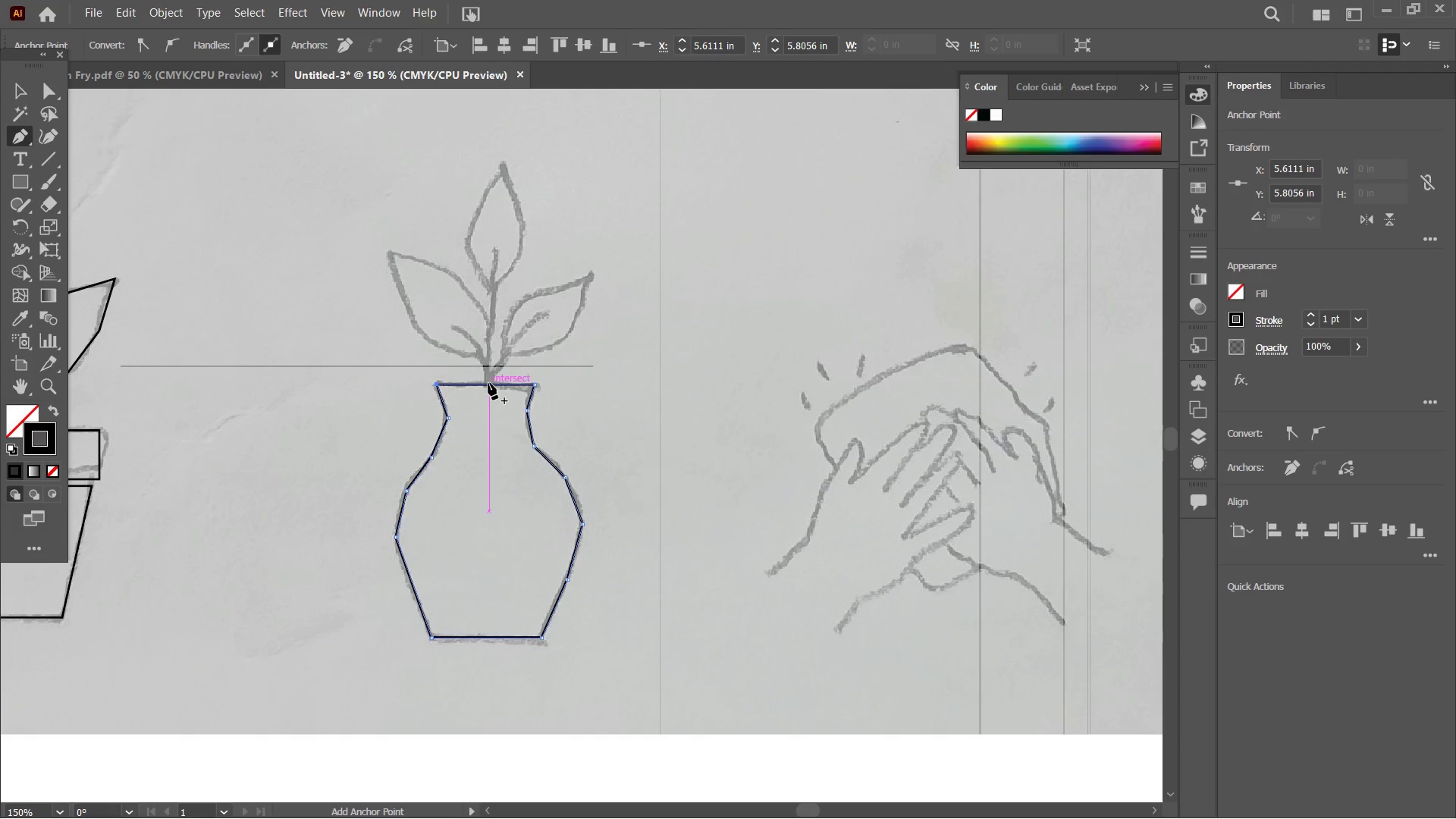 
left_click([488, 383])
 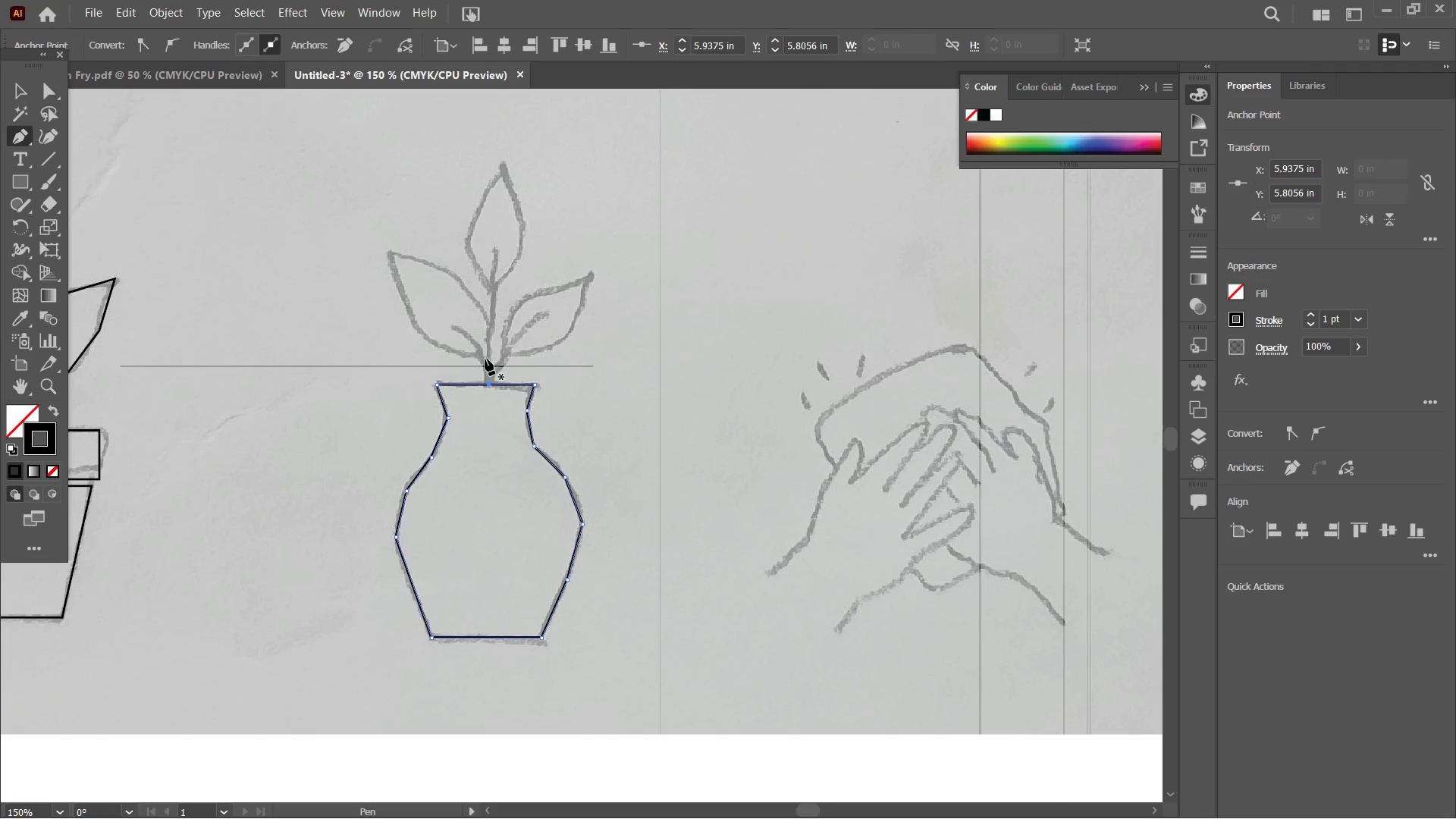 
left_click([485, 359])
 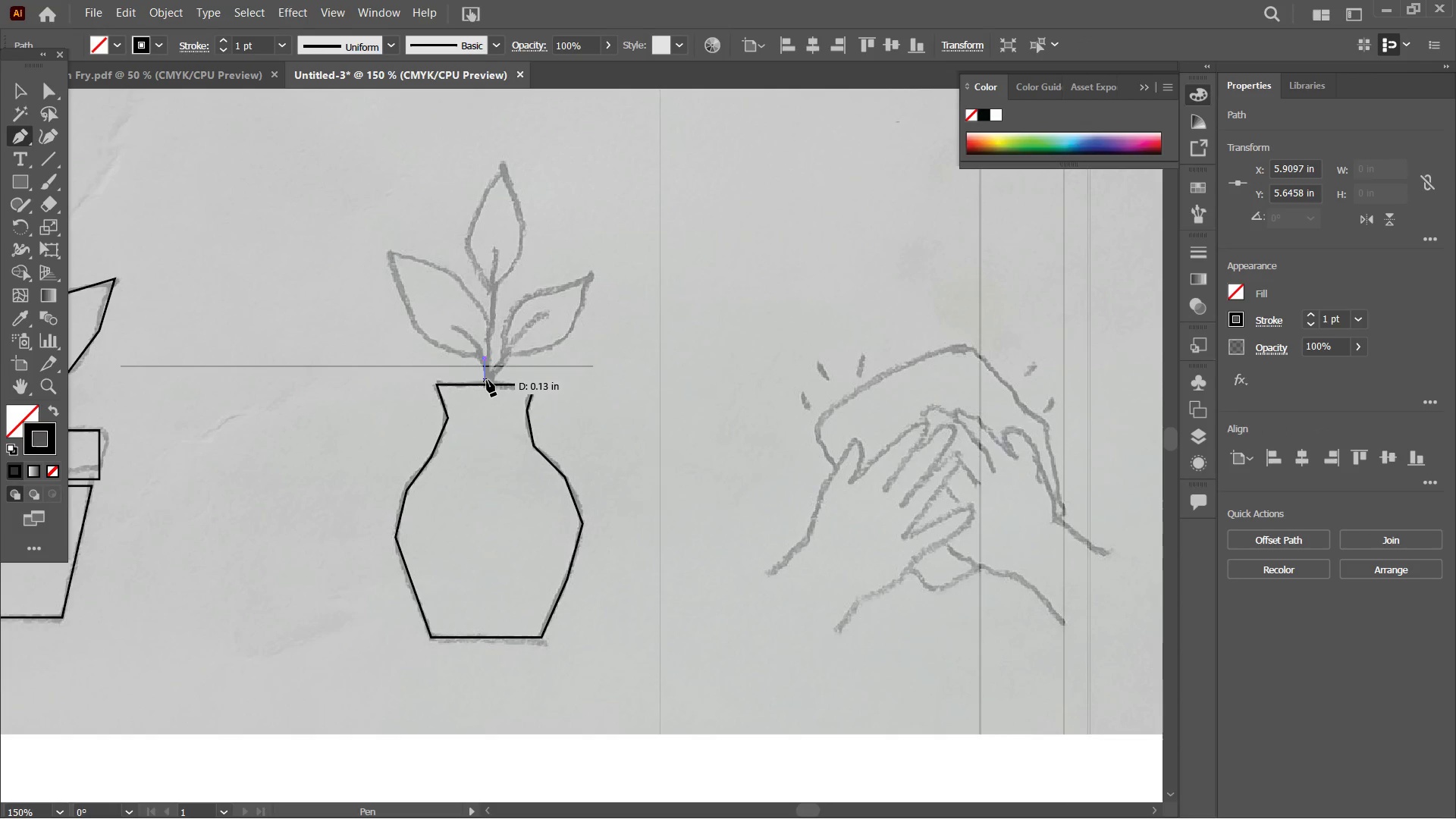 
left_click([488, 381])
 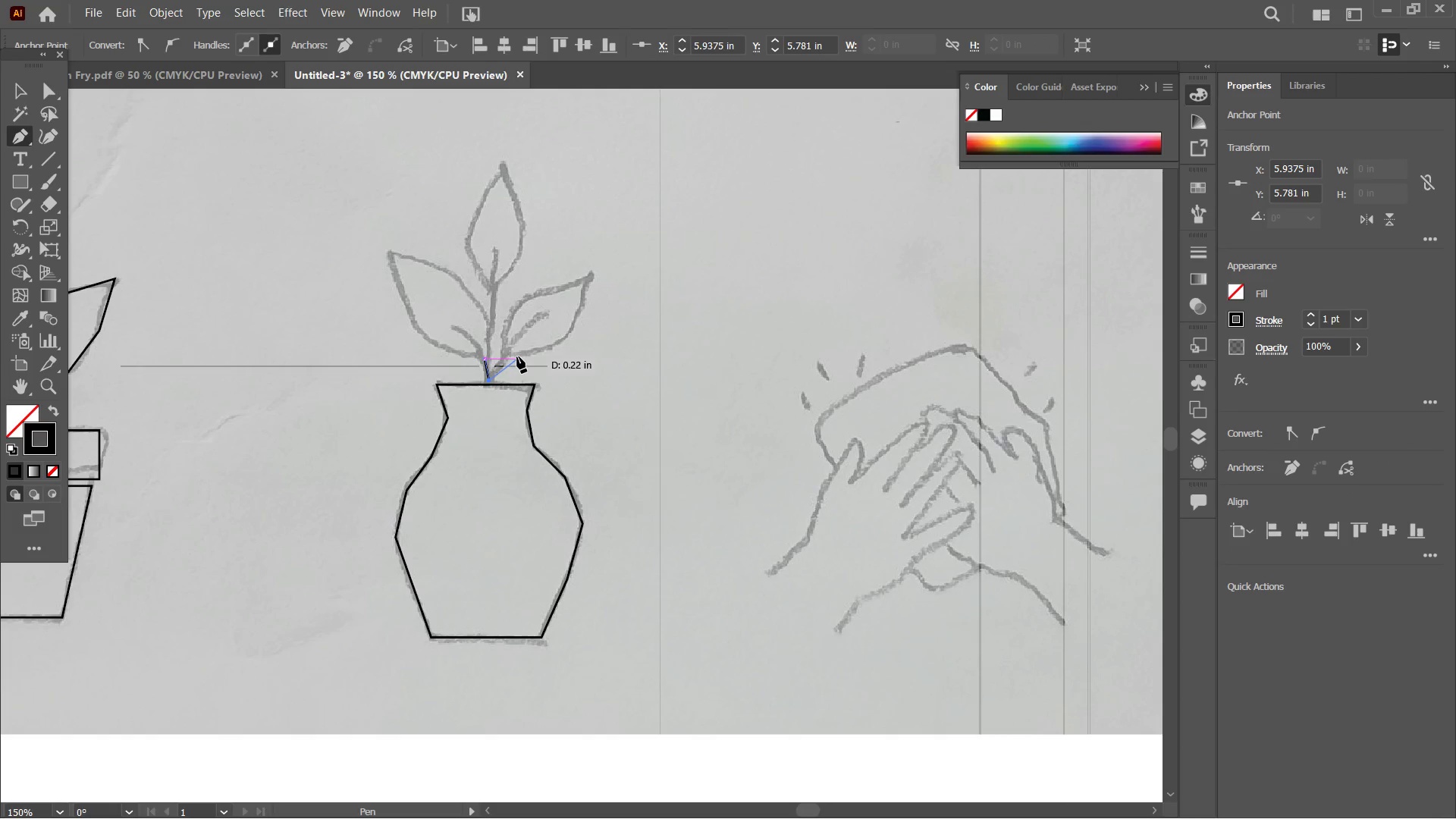 
key(Control+Z)
 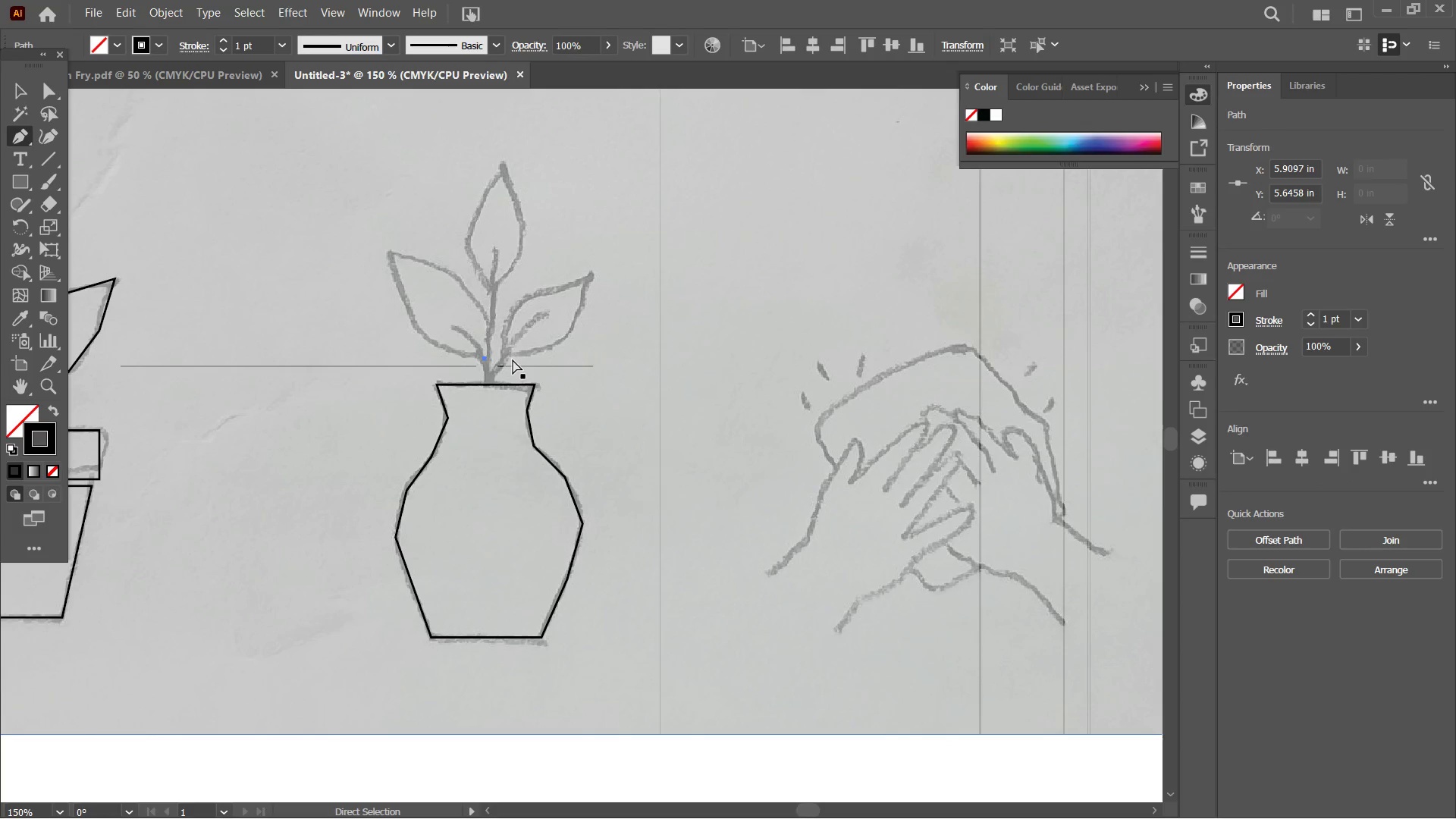 
key(Control+Z)
 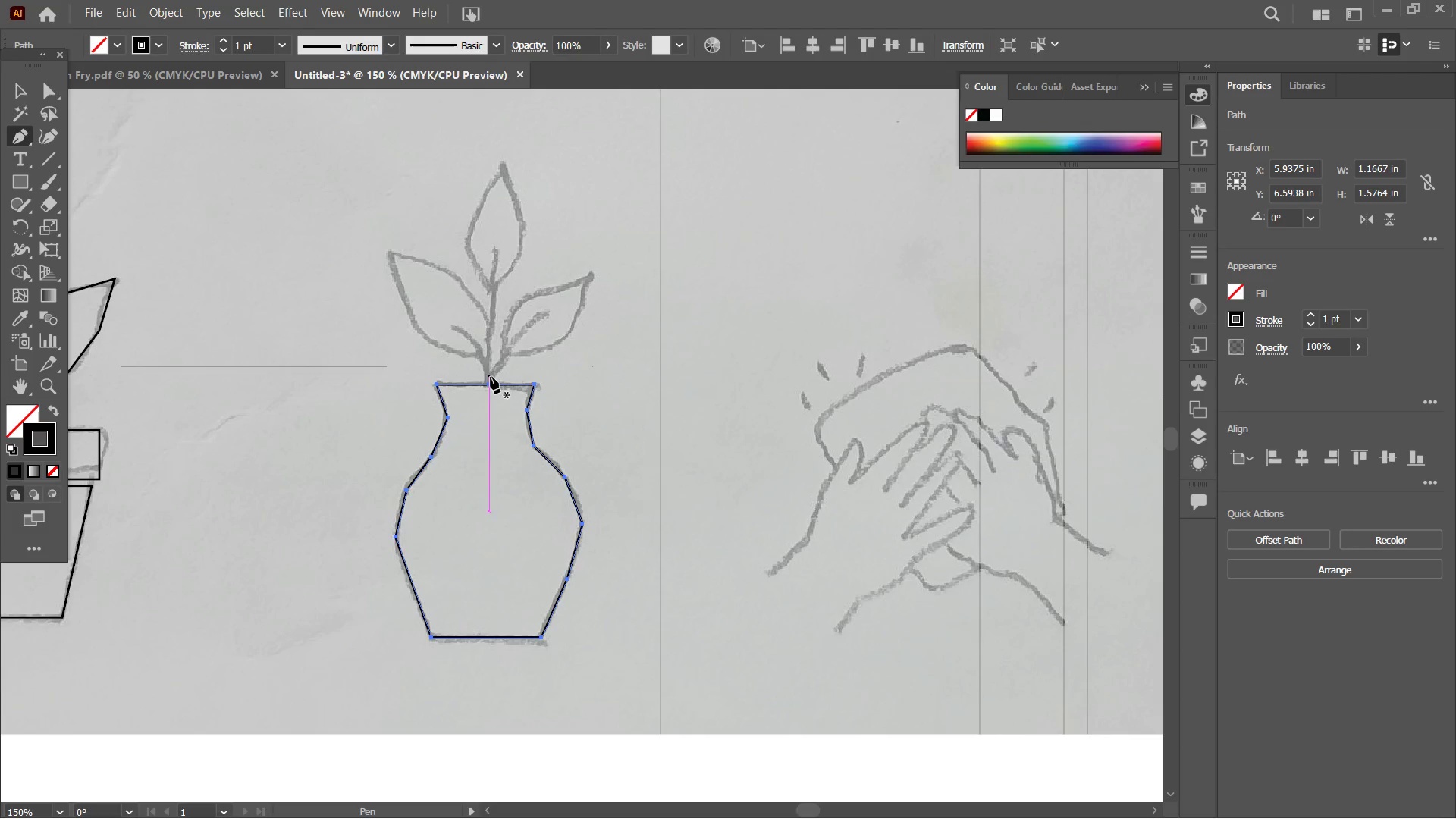 
left_click([491, 378])
 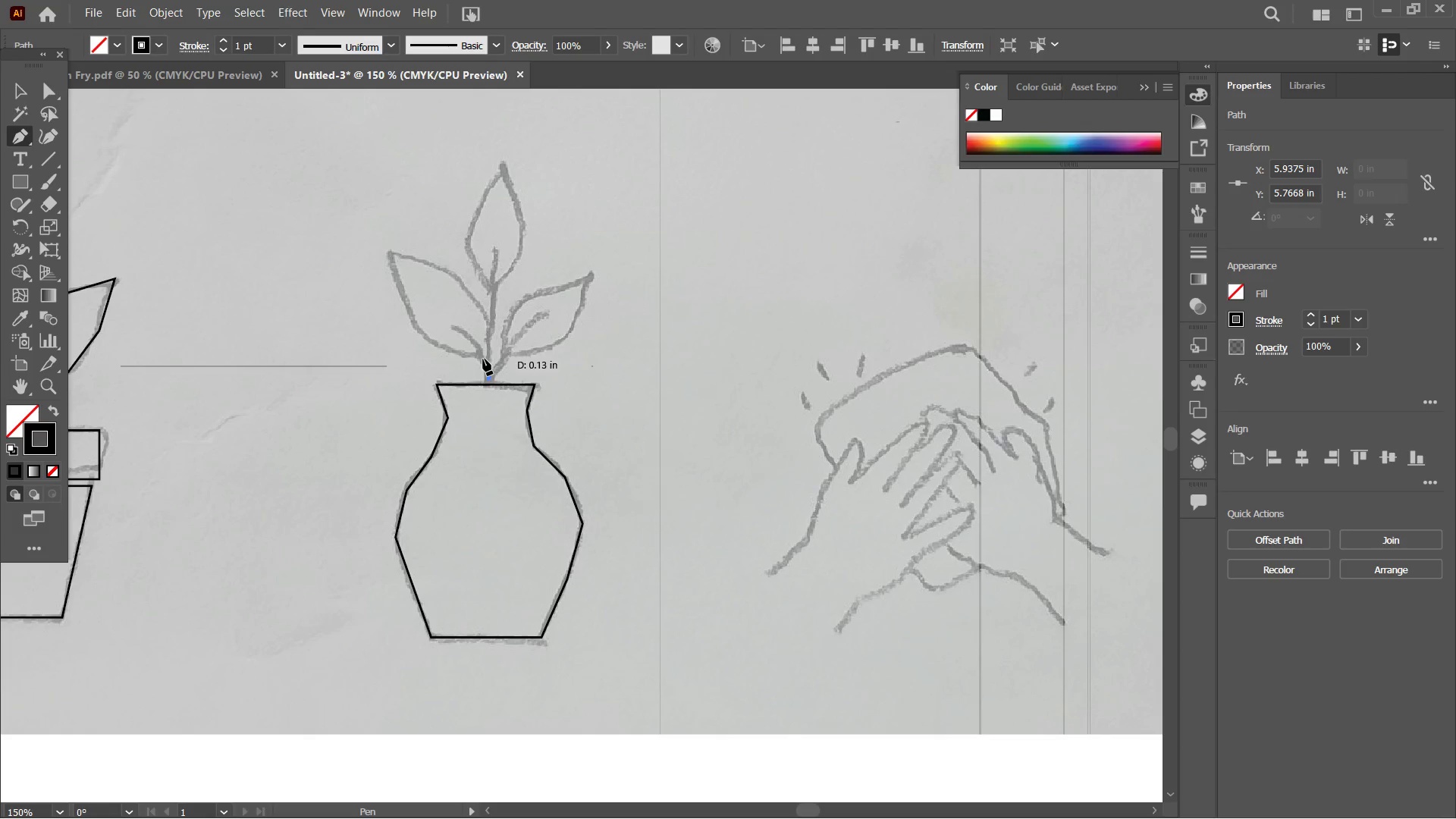 
left_click([483, 359])
 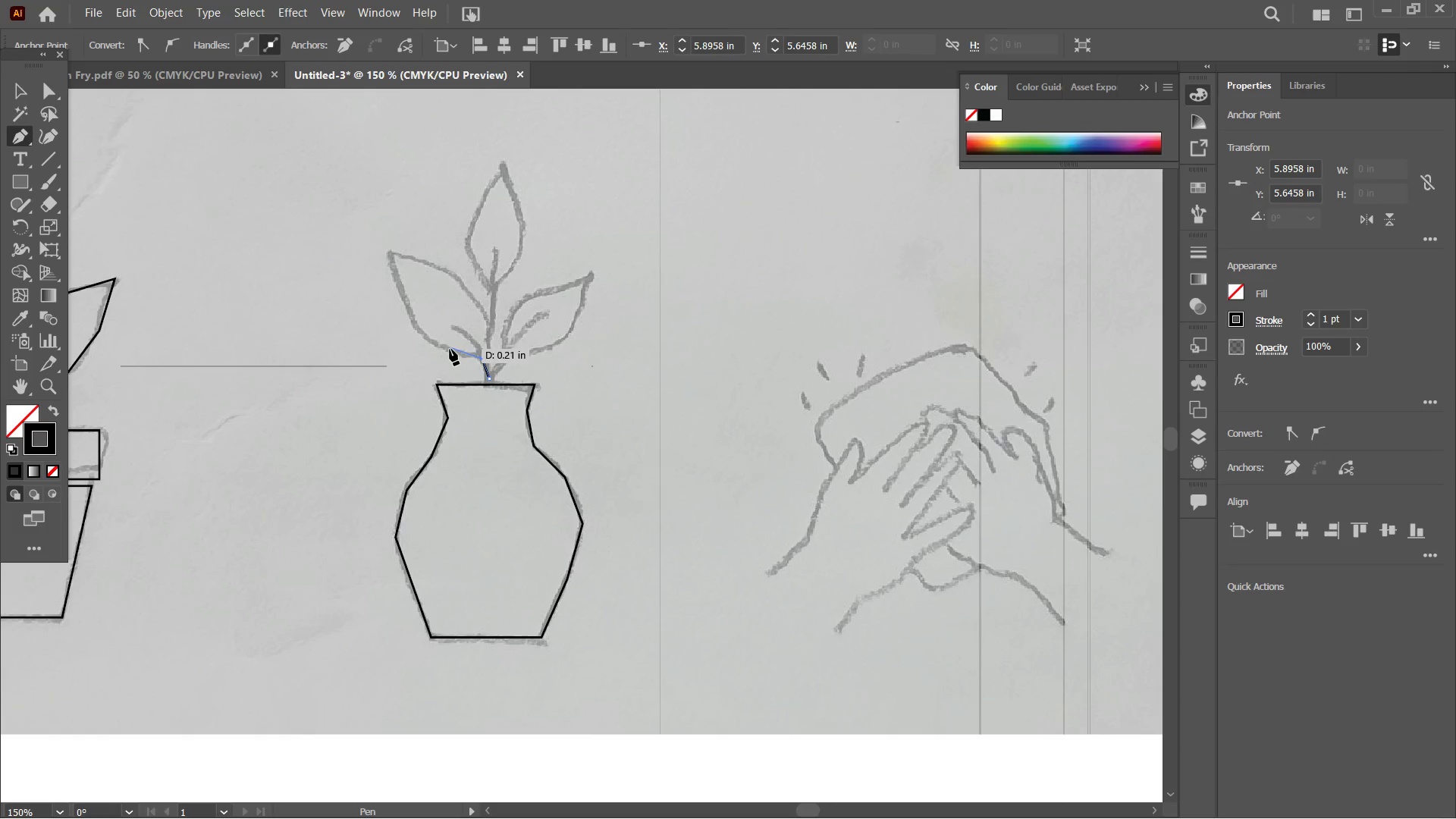 
left_click([448, 350])
 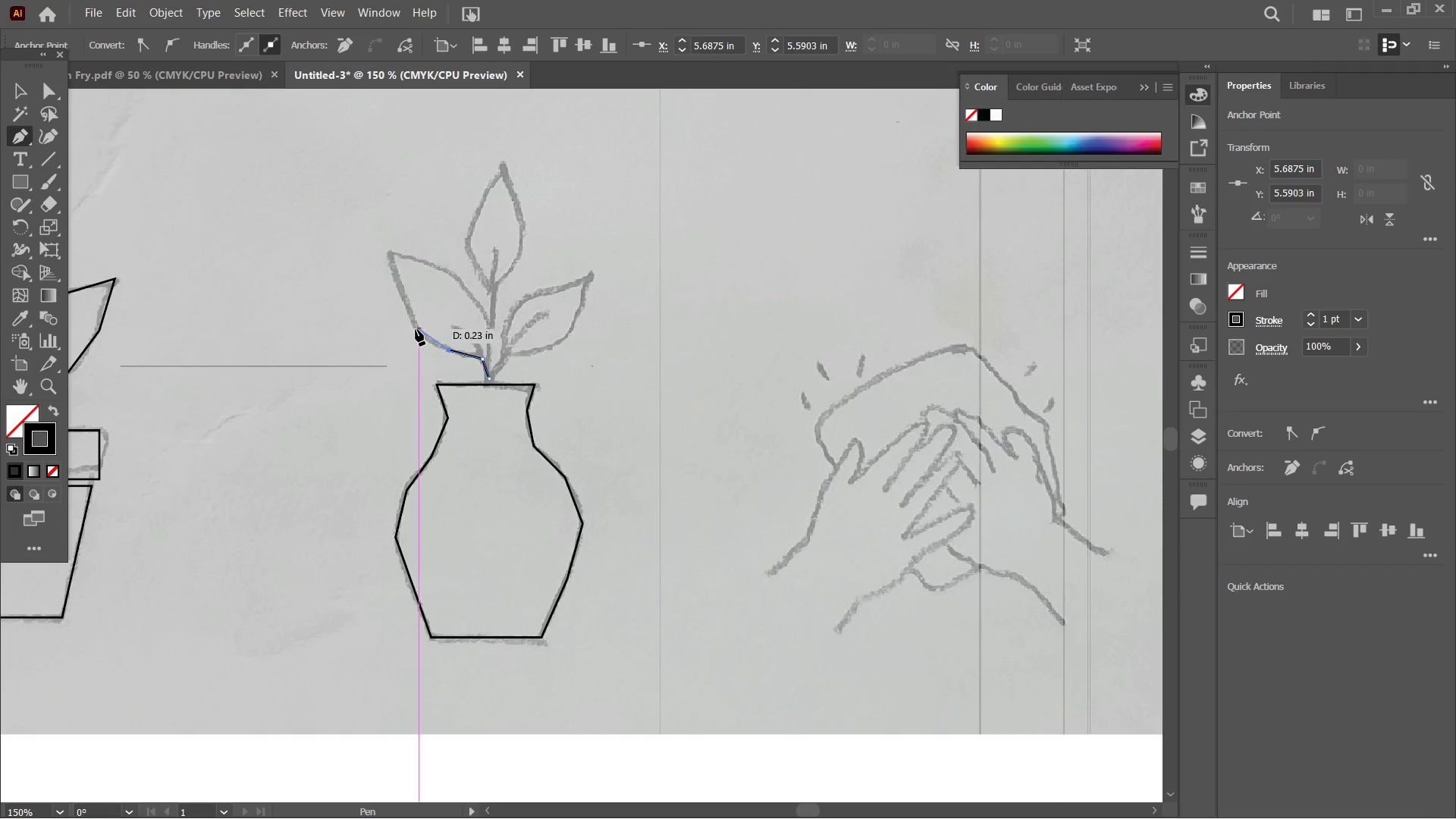 
left_click([416, 328])
 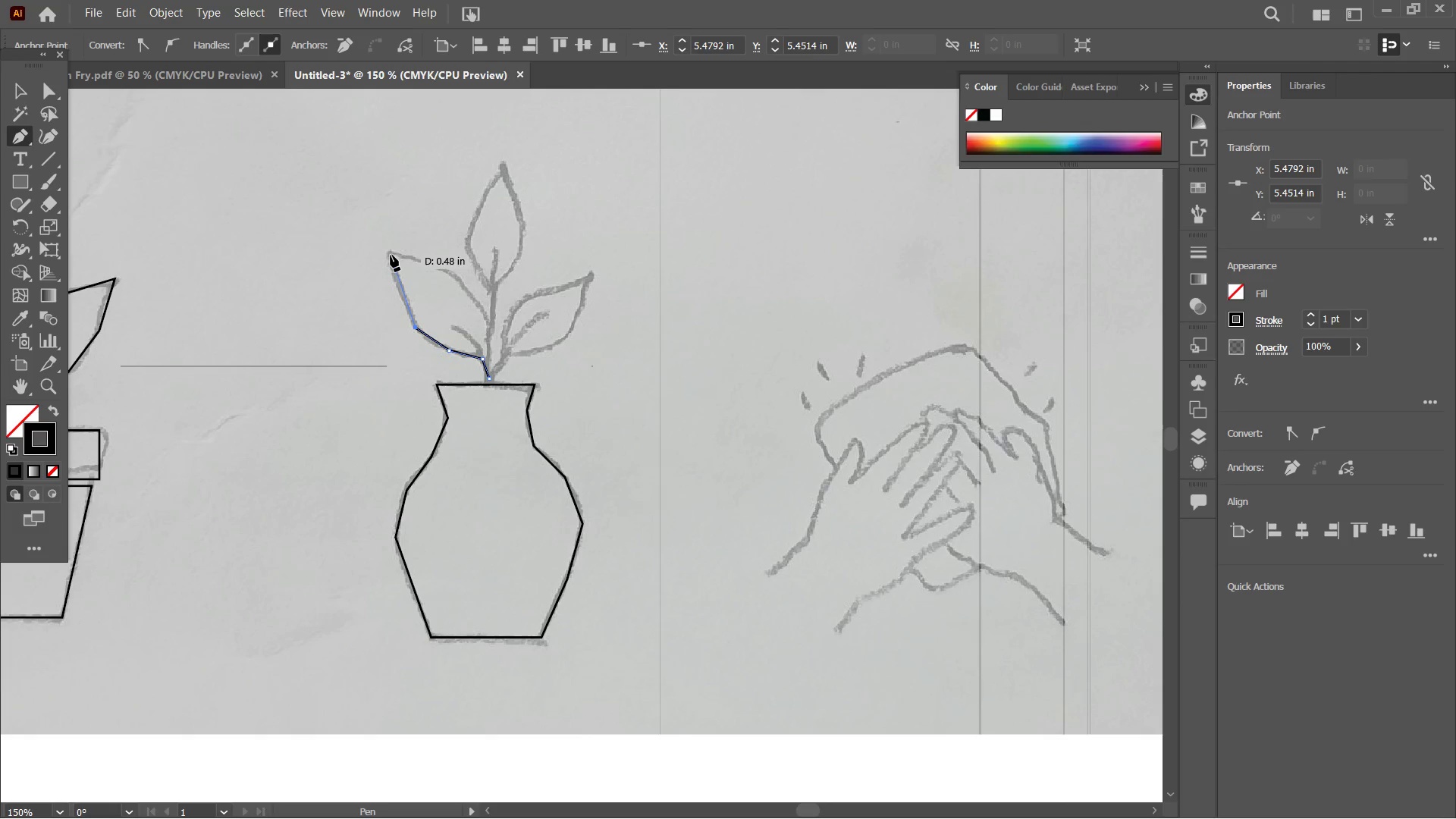 
left_click([391, 255])
 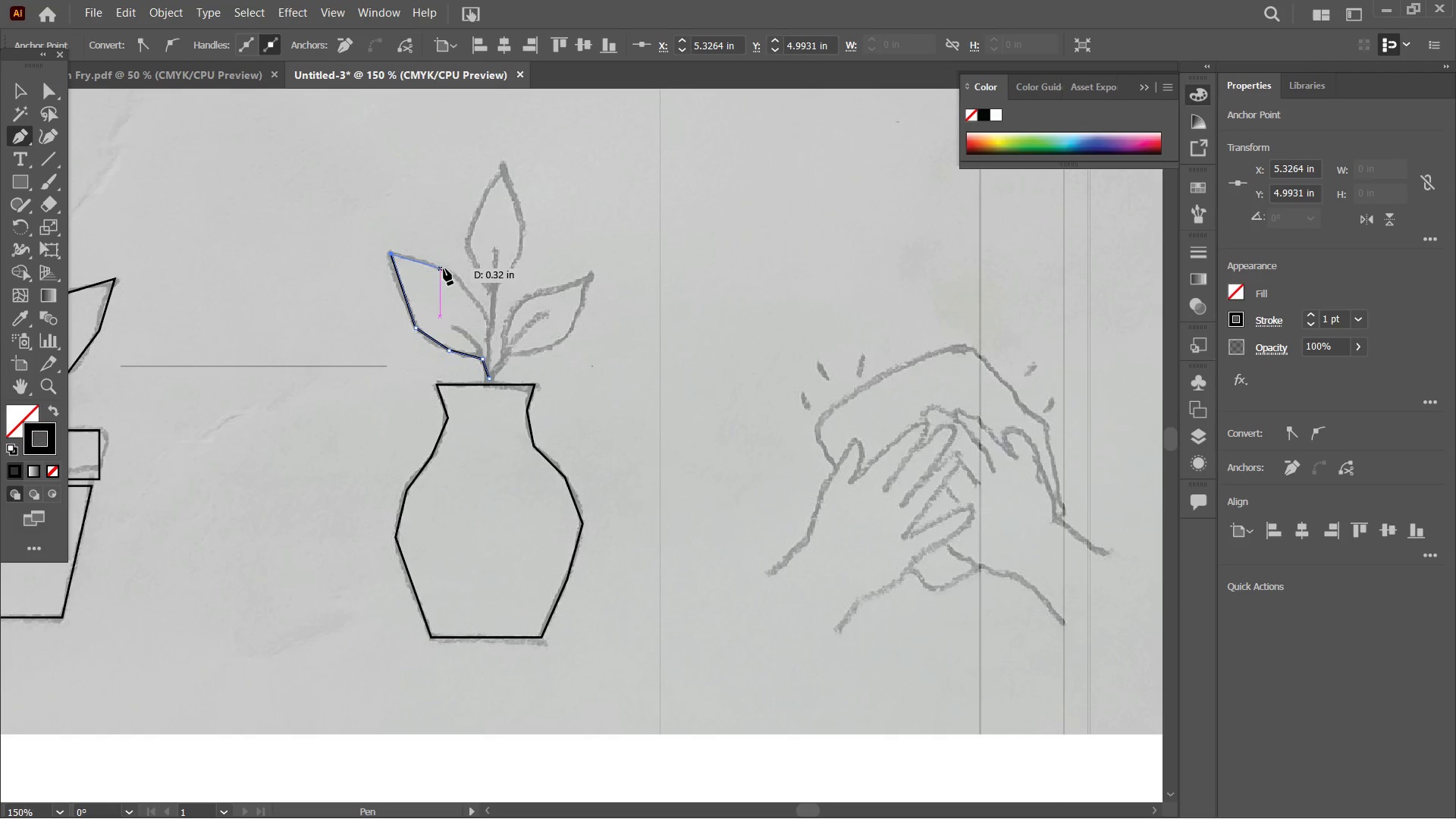 
left_click([445, 269])
 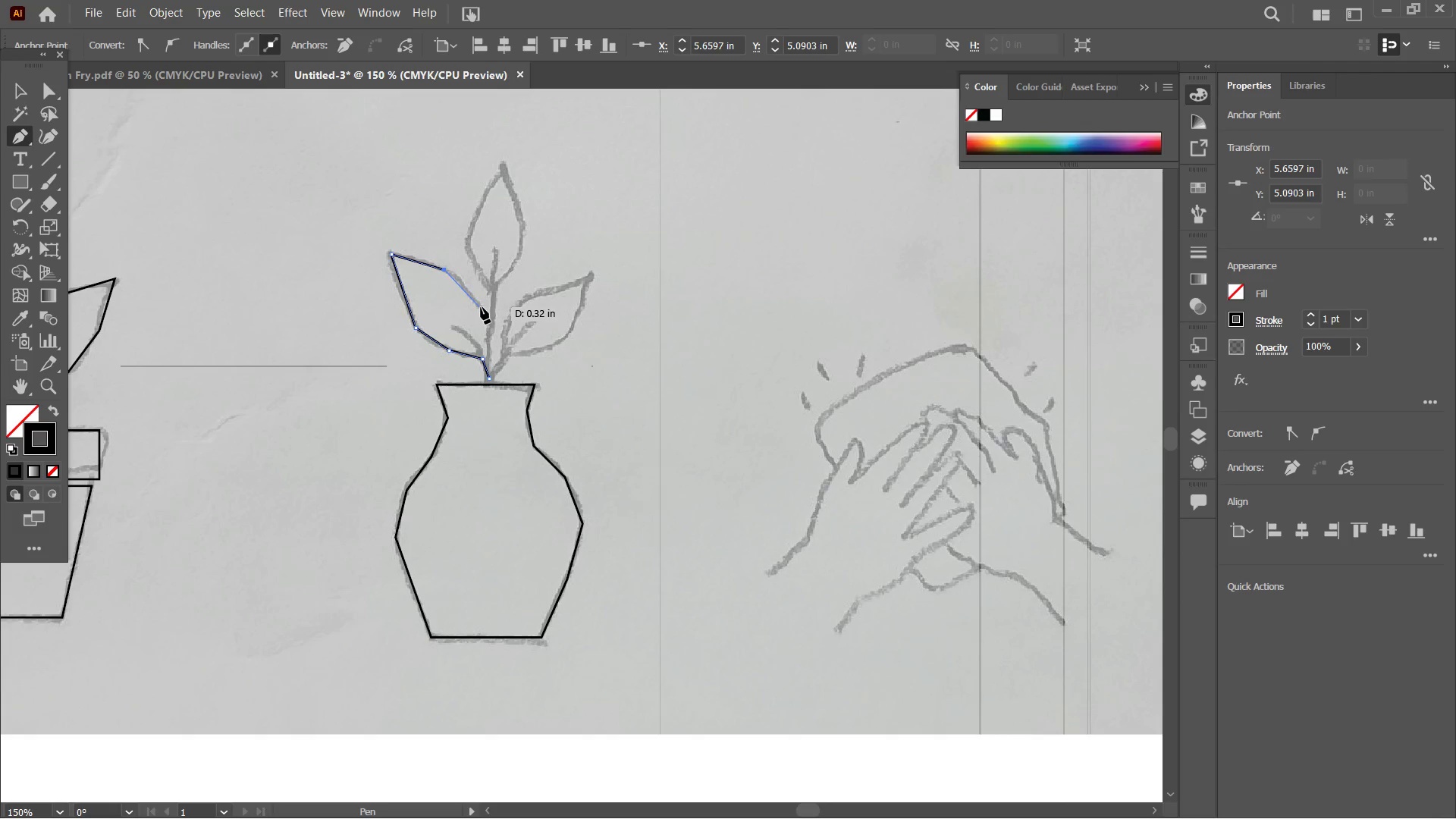 
left_click([481, 307])
 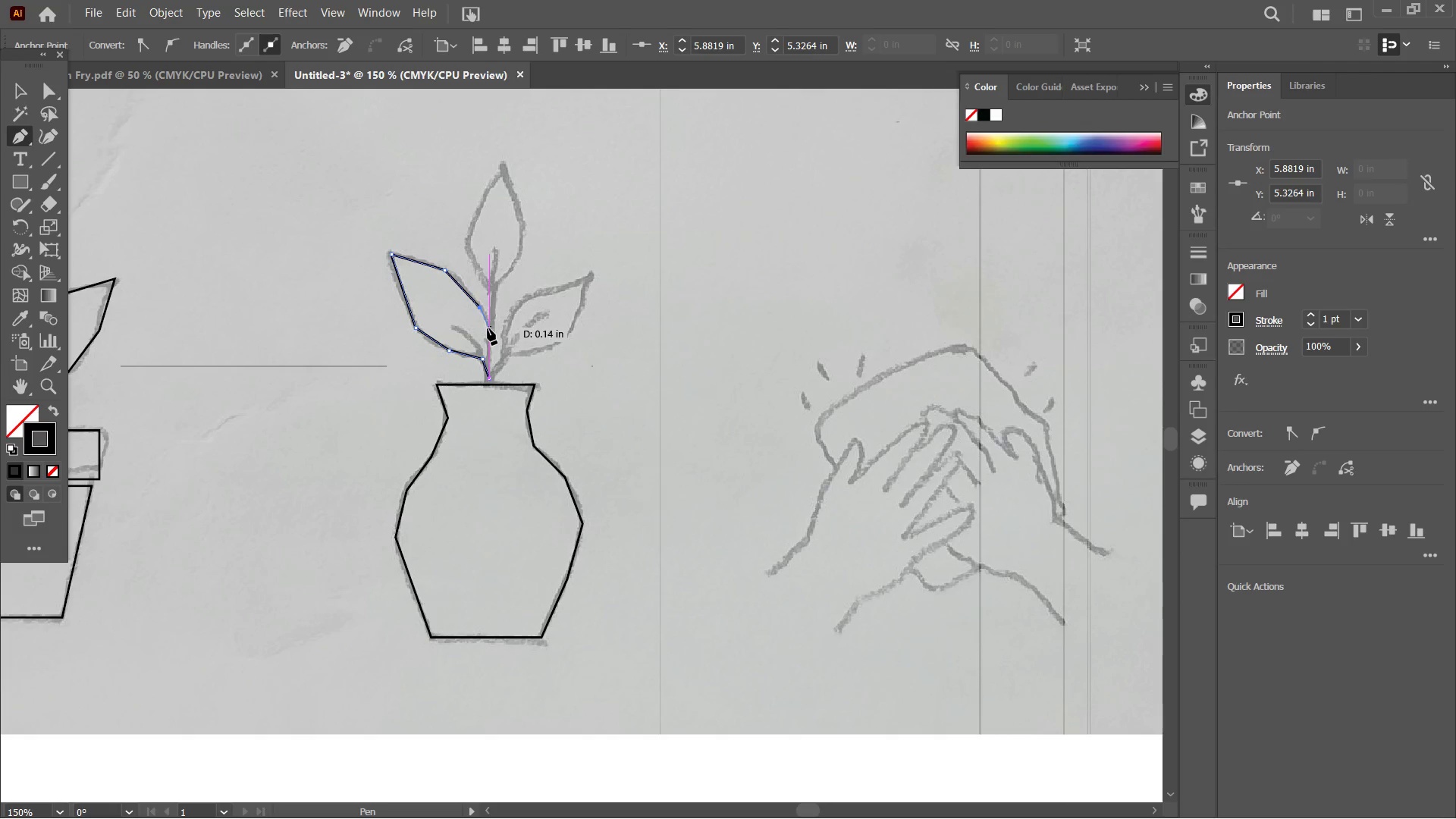 
left_click([488, 328])
 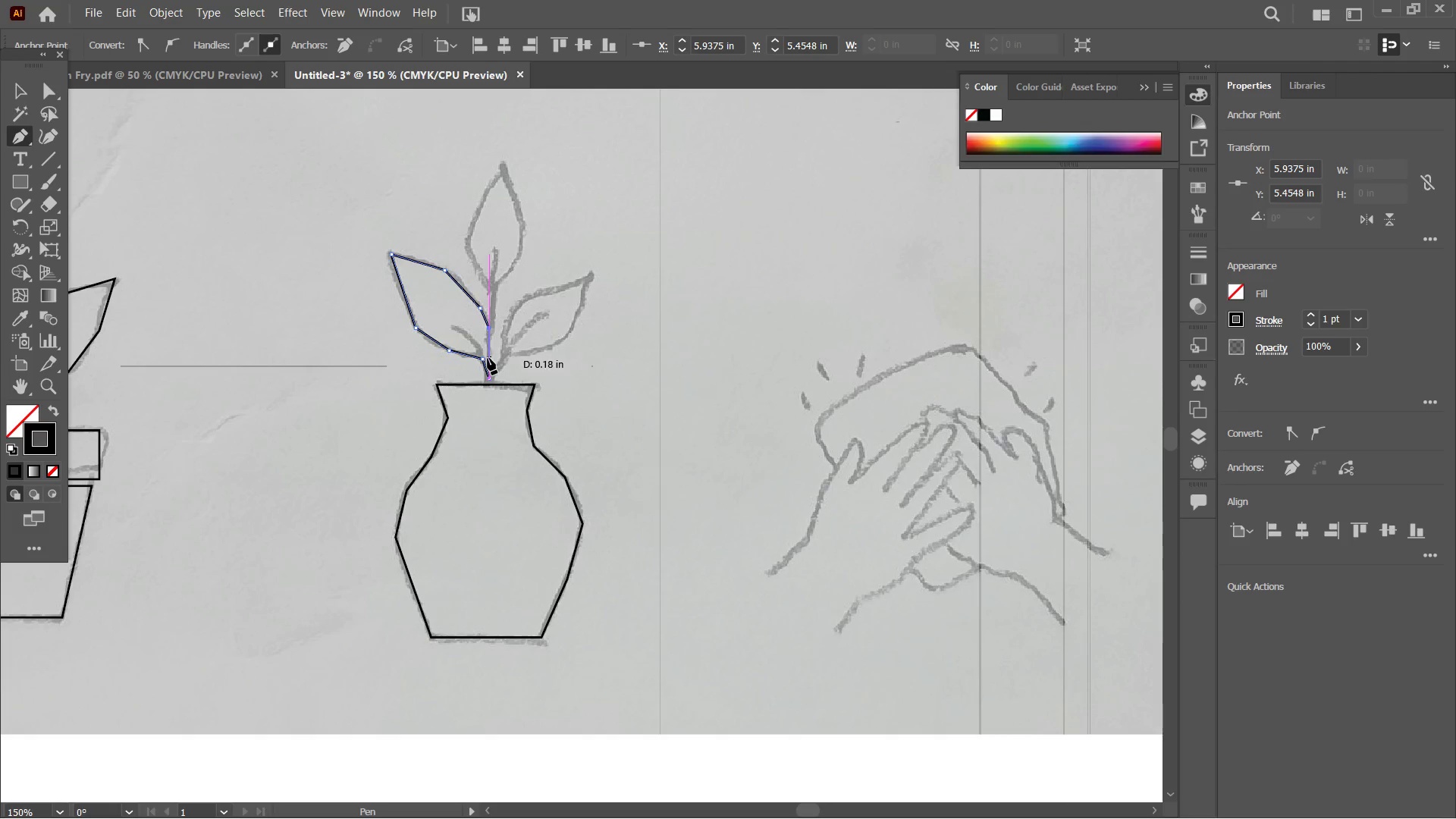 
left_click([488, 358])
 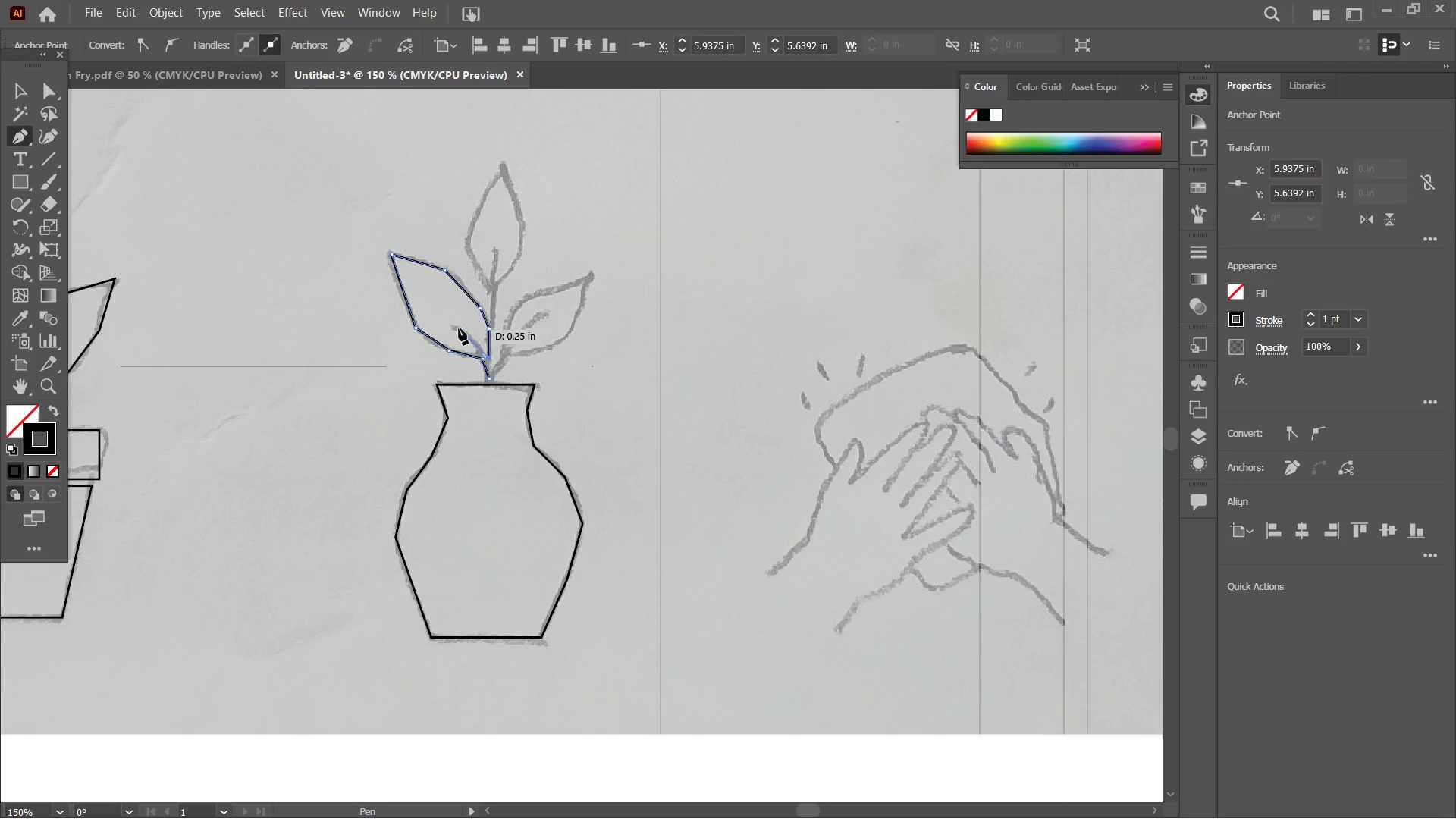 
left_click([457, 328])
 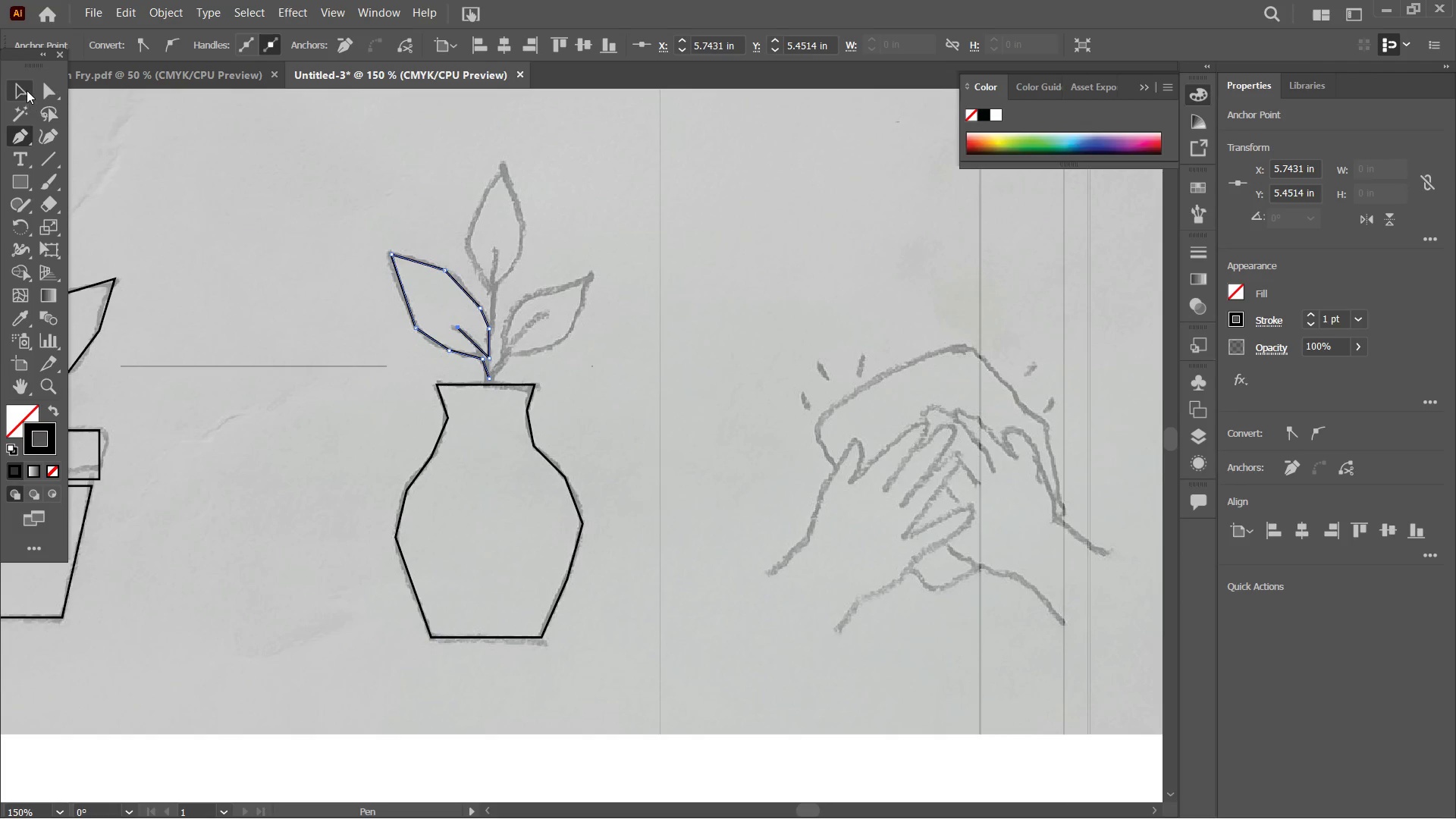 
double_click([169, 130])
 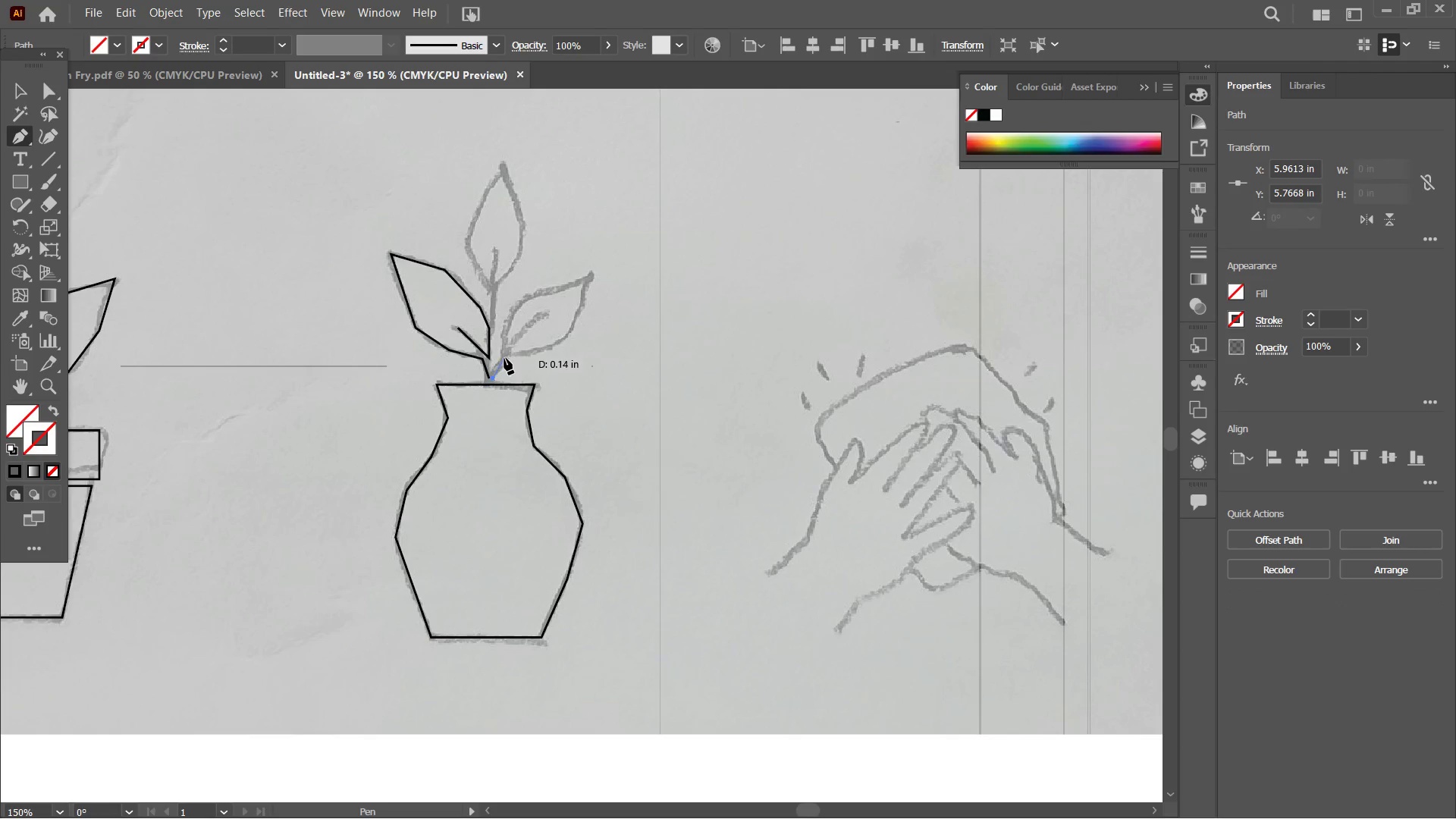 
wait(5.64)
 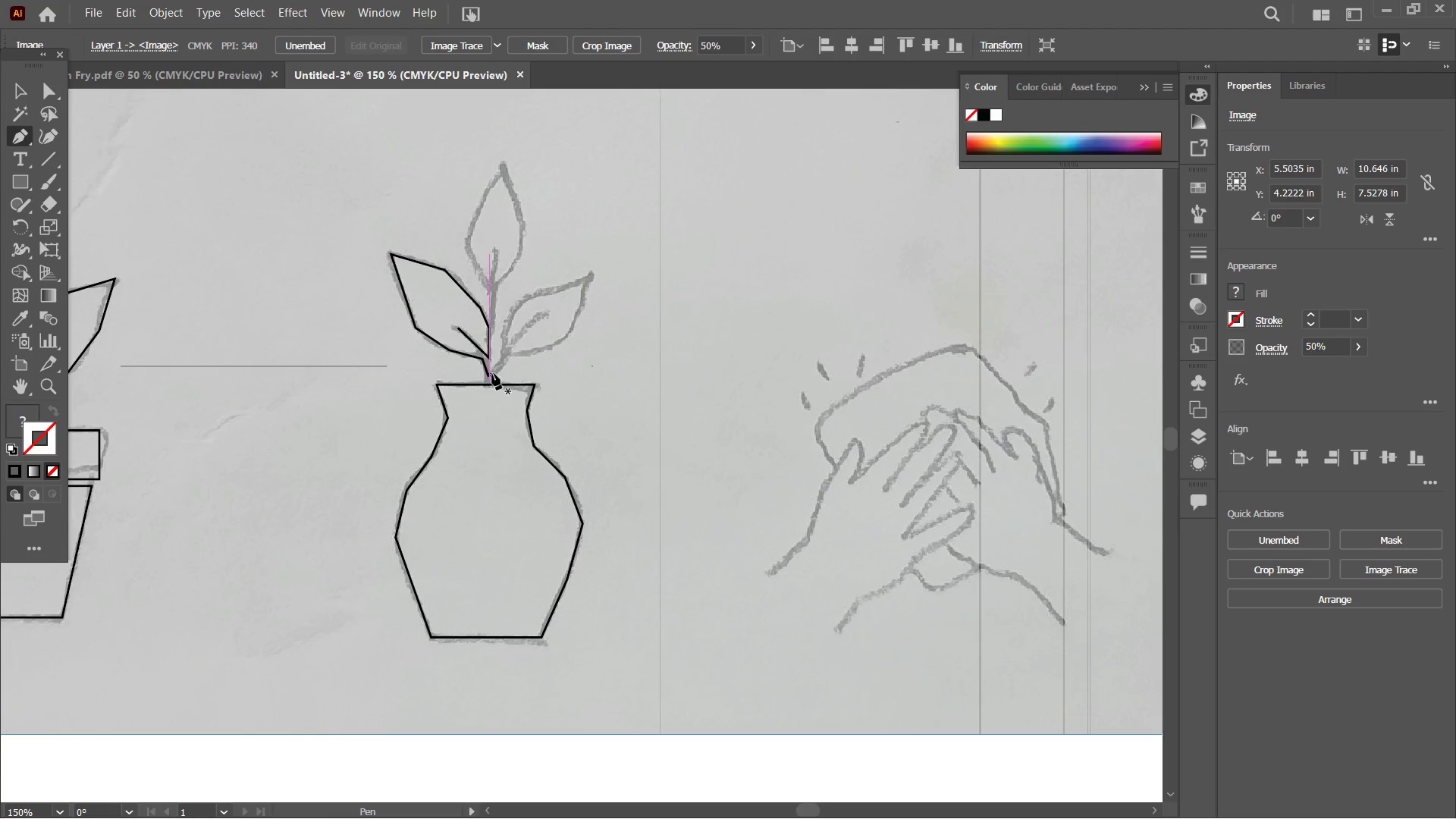 
left_click([548, 350])
 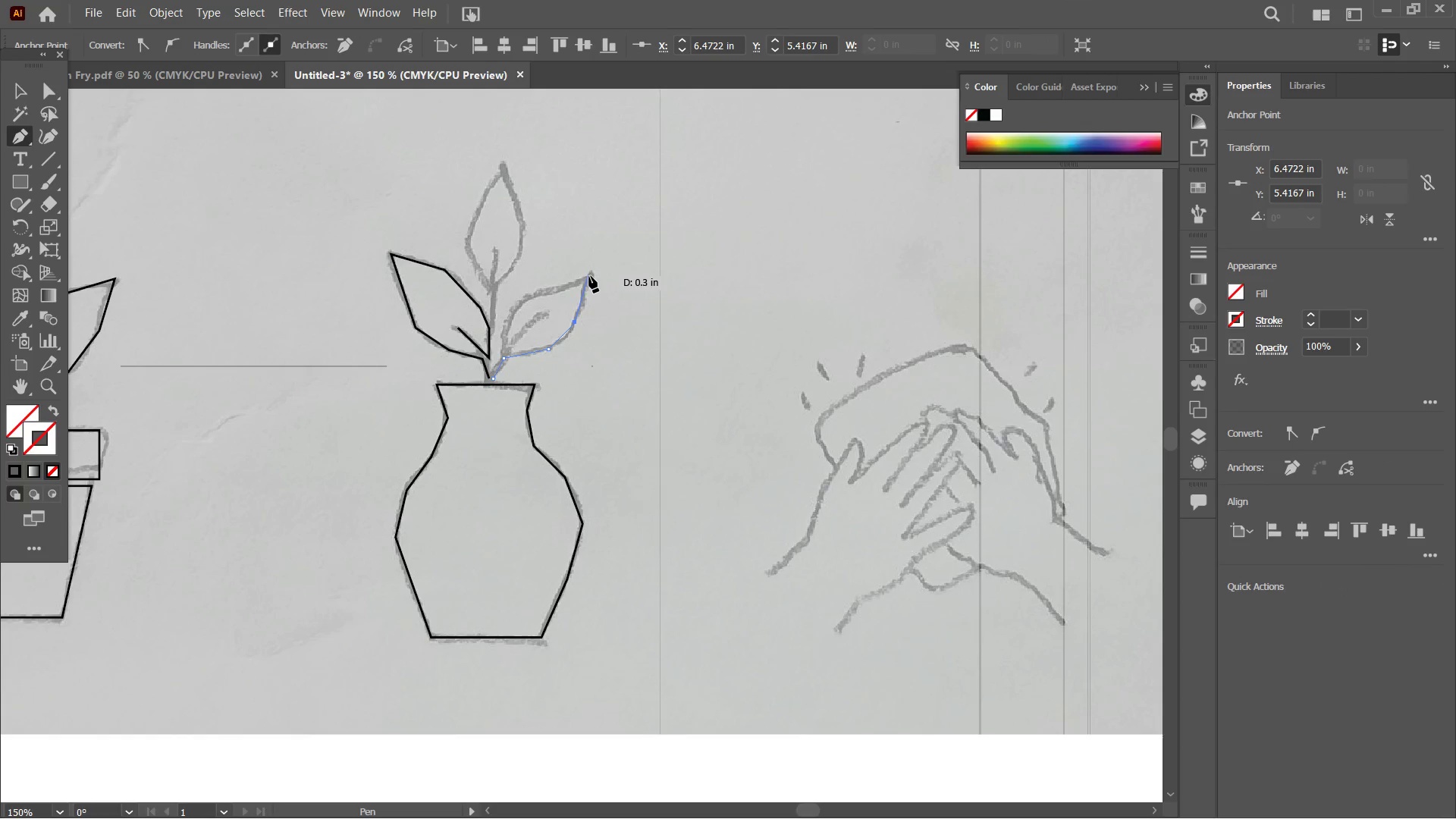 
left_click([590, 271])
 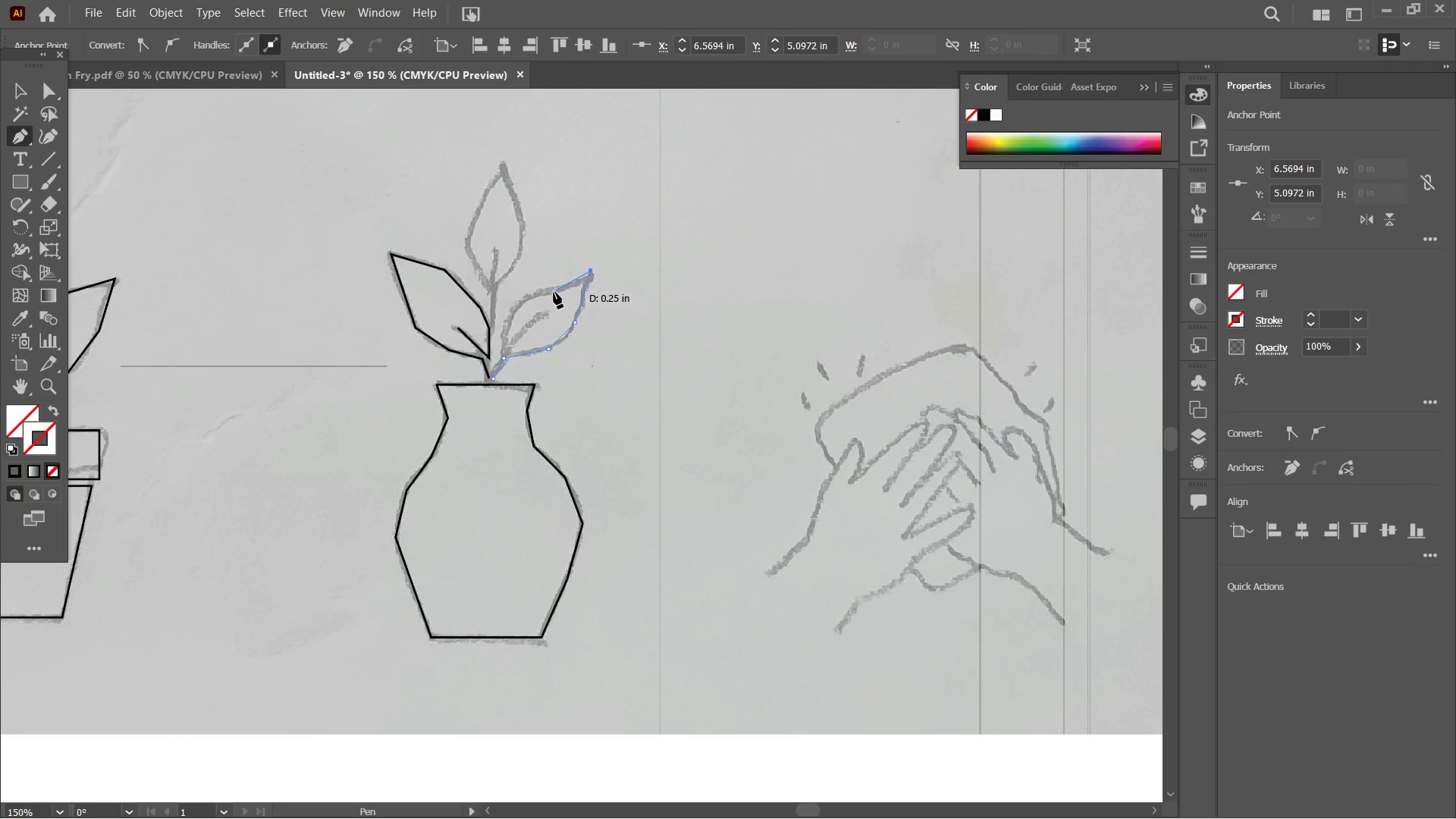 
left_click([551, 293])
 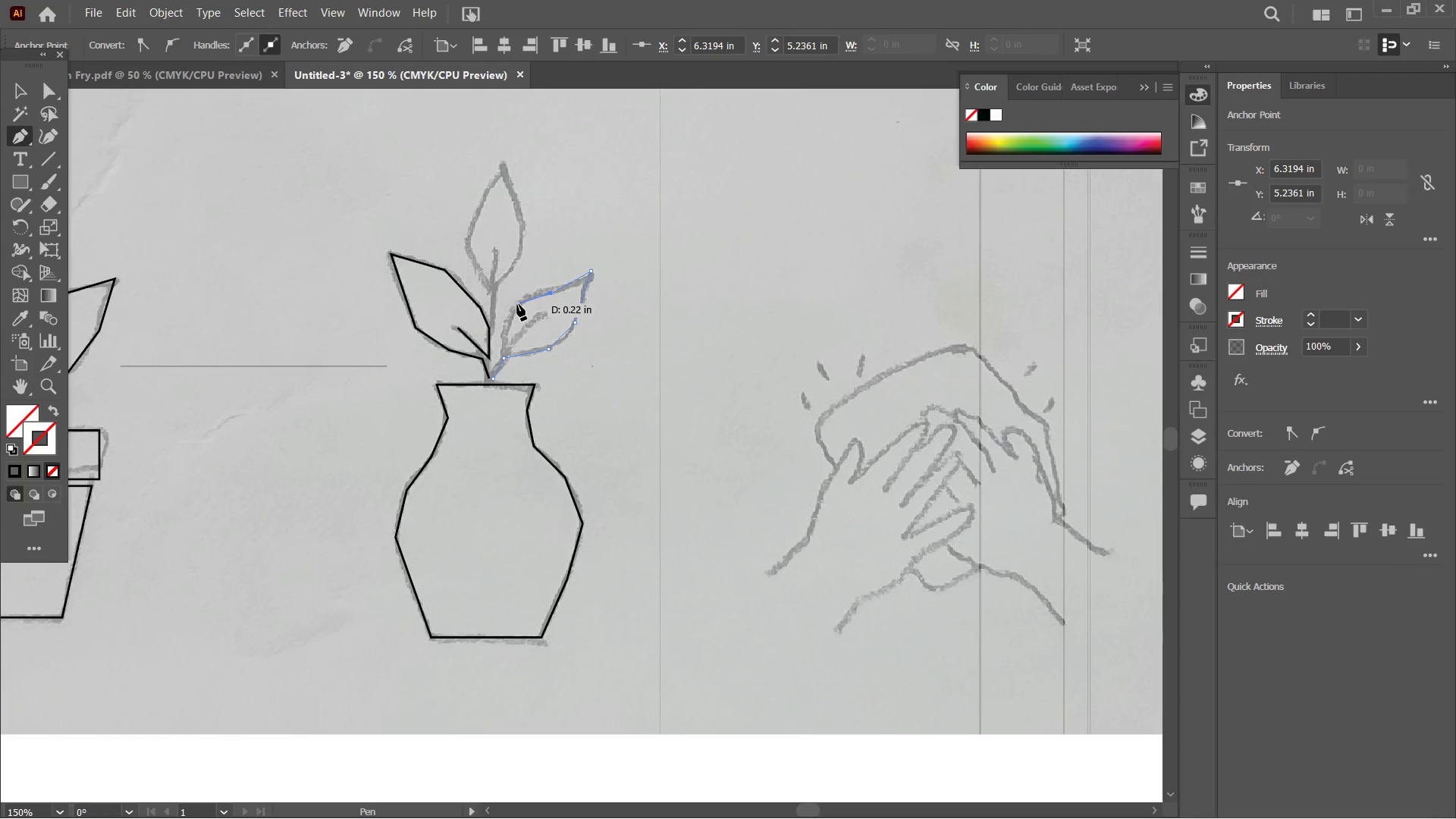 
left_click([516, 305])
 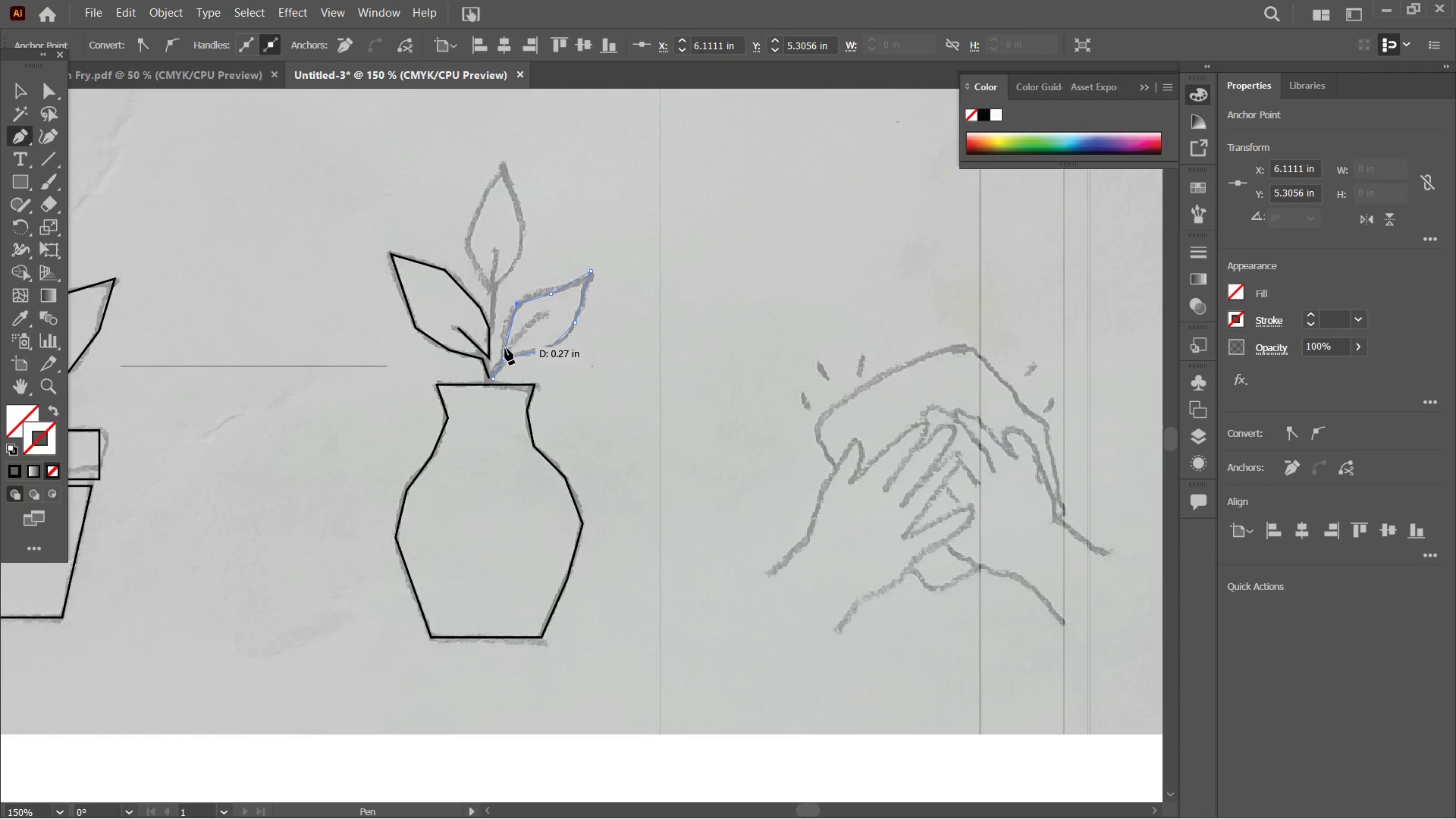 
left_click([504, 349])
 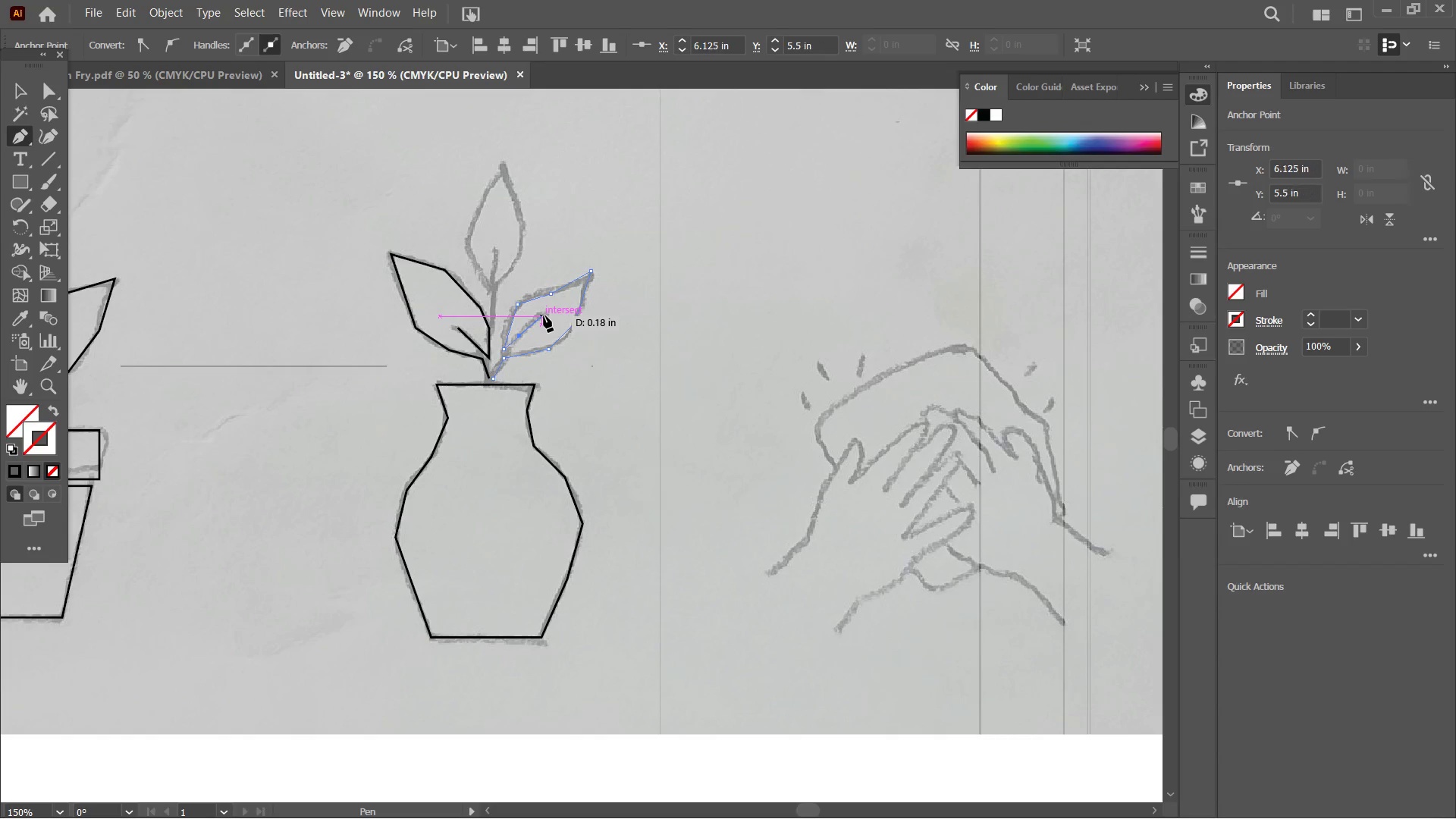 
left_click([544, 315])
 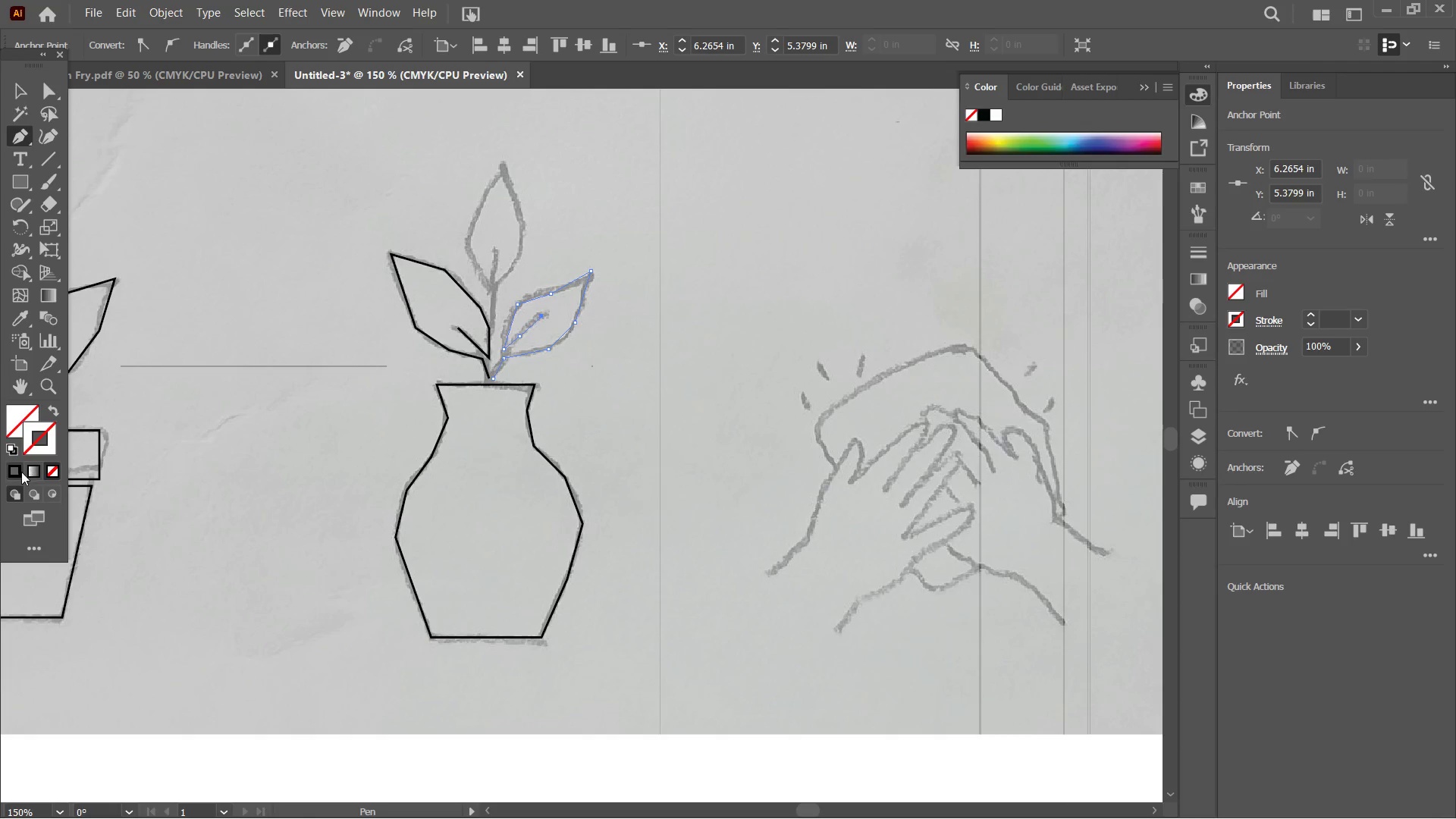 
left_click([20, 472])
 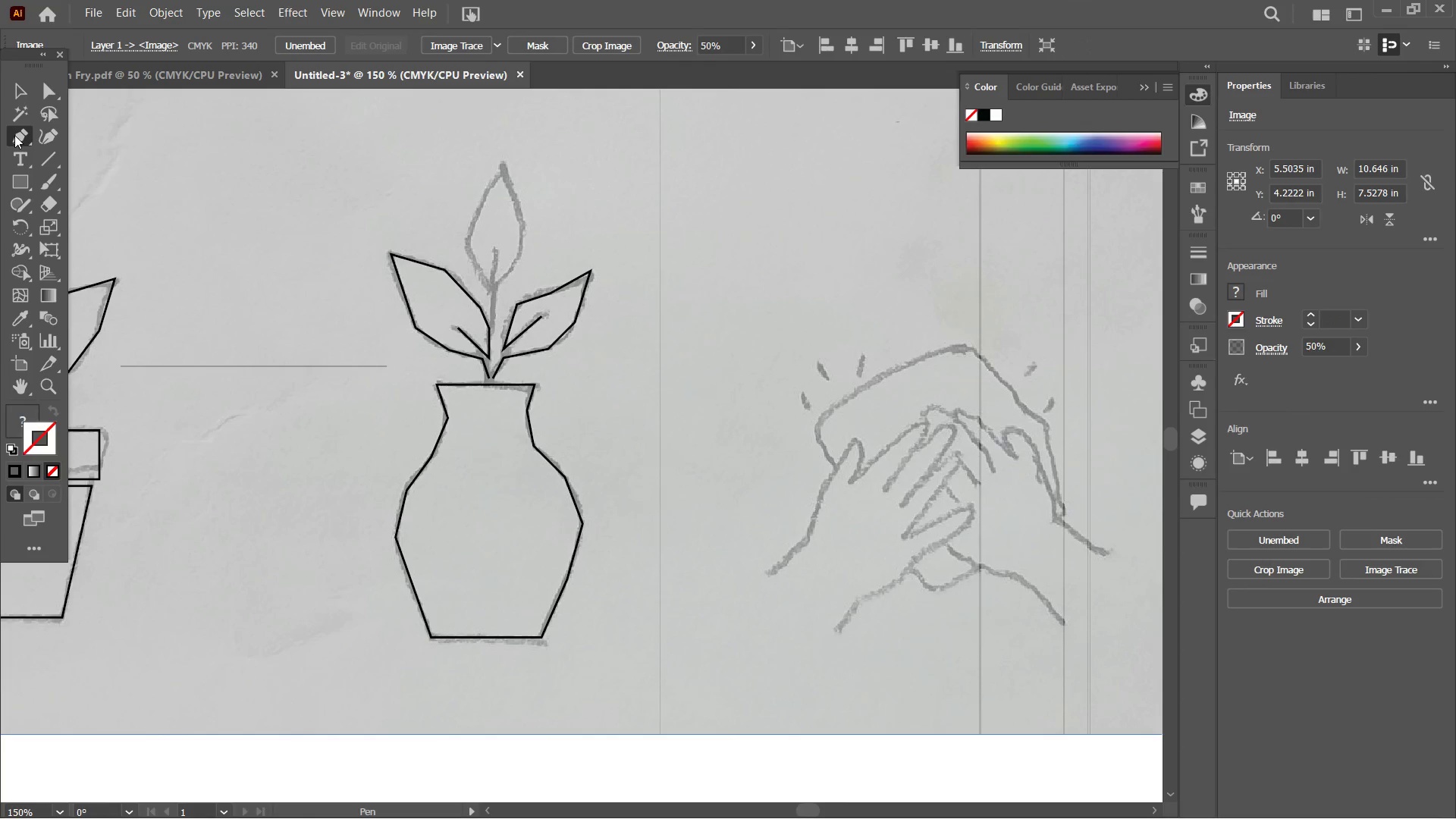 
wait(8.42)
 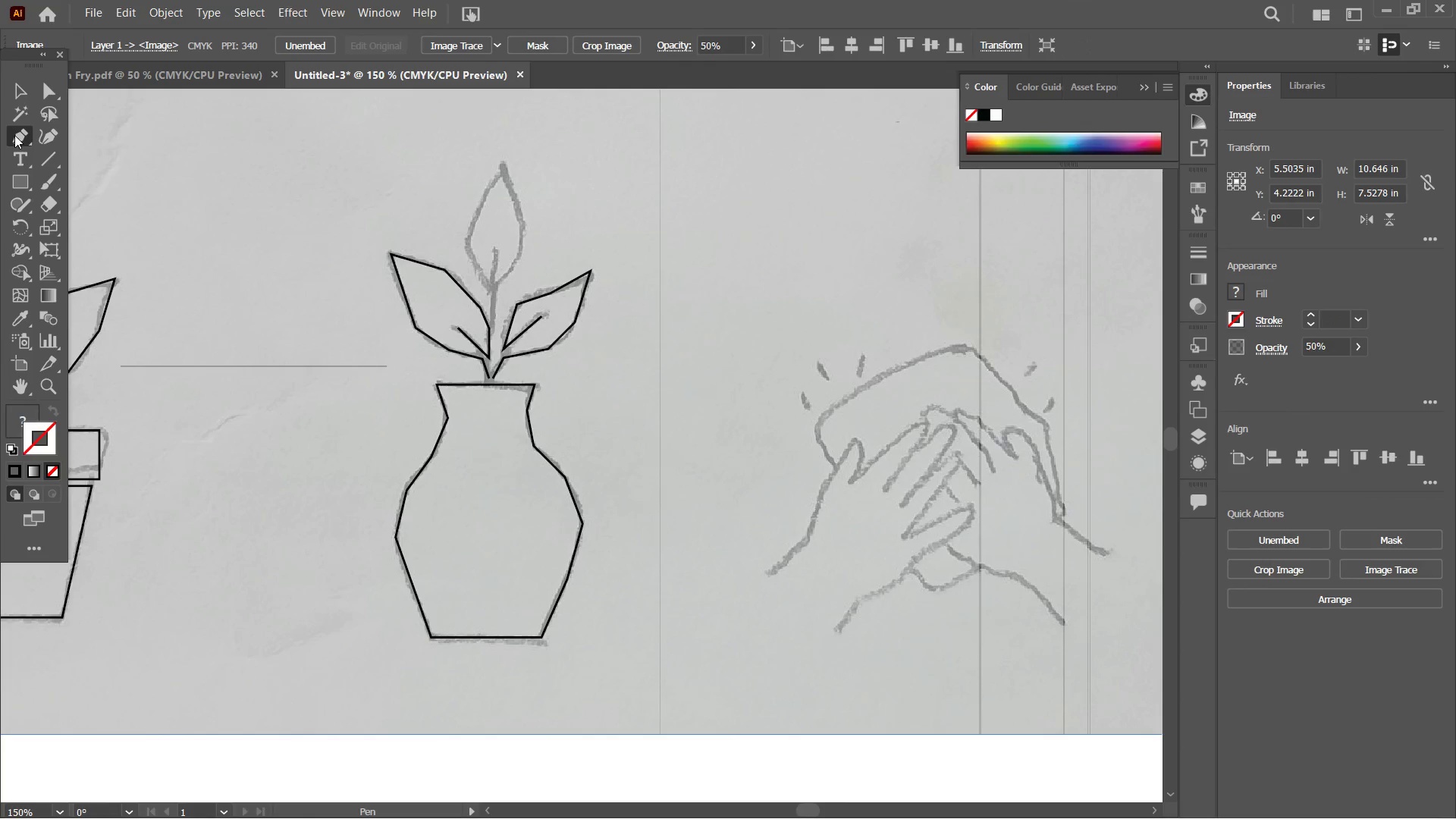 
left_click([495, 287])
 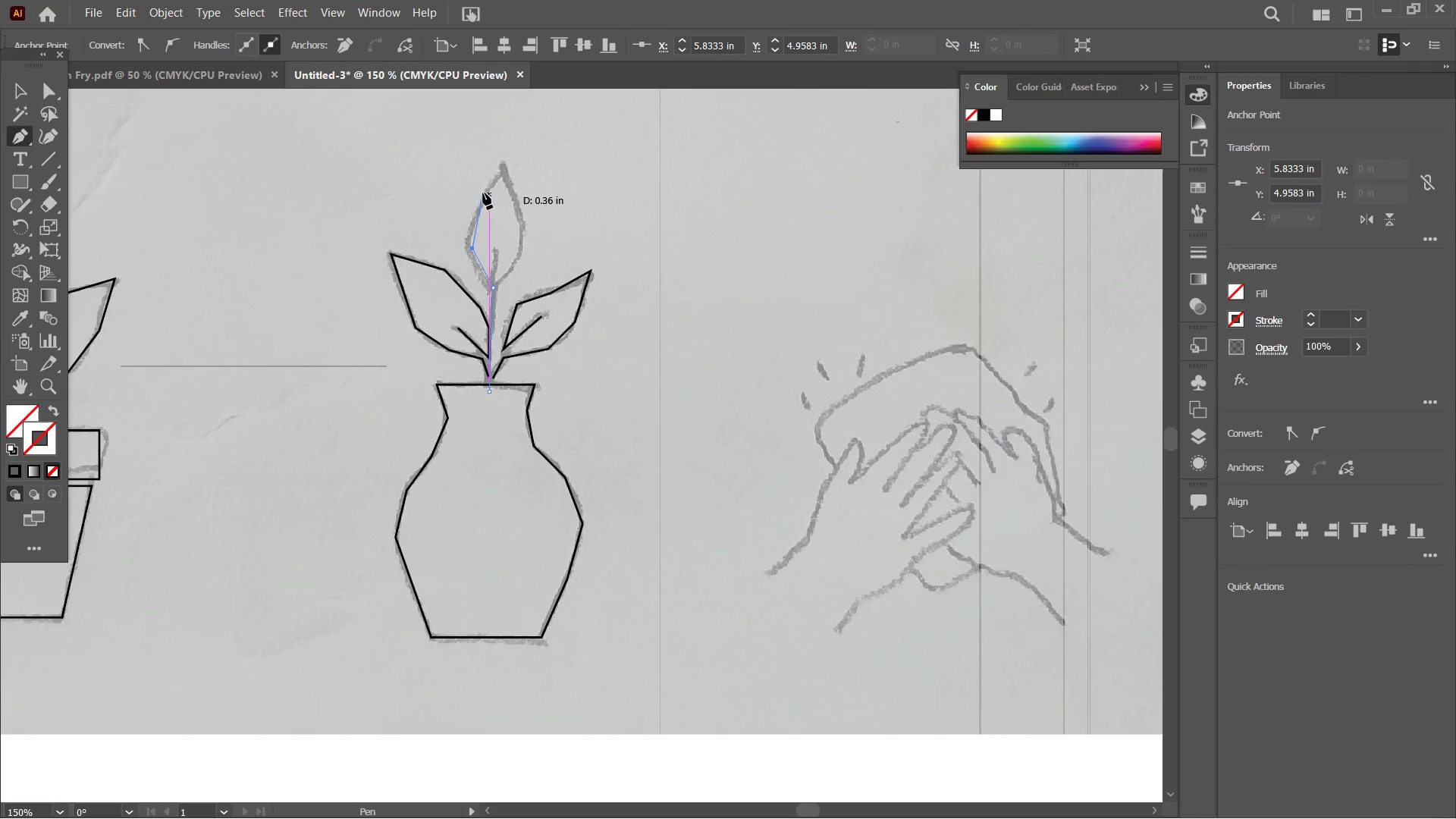 
left_click_drag(start_coordinate=[482, 195], to_coordinate=[488, 189])
 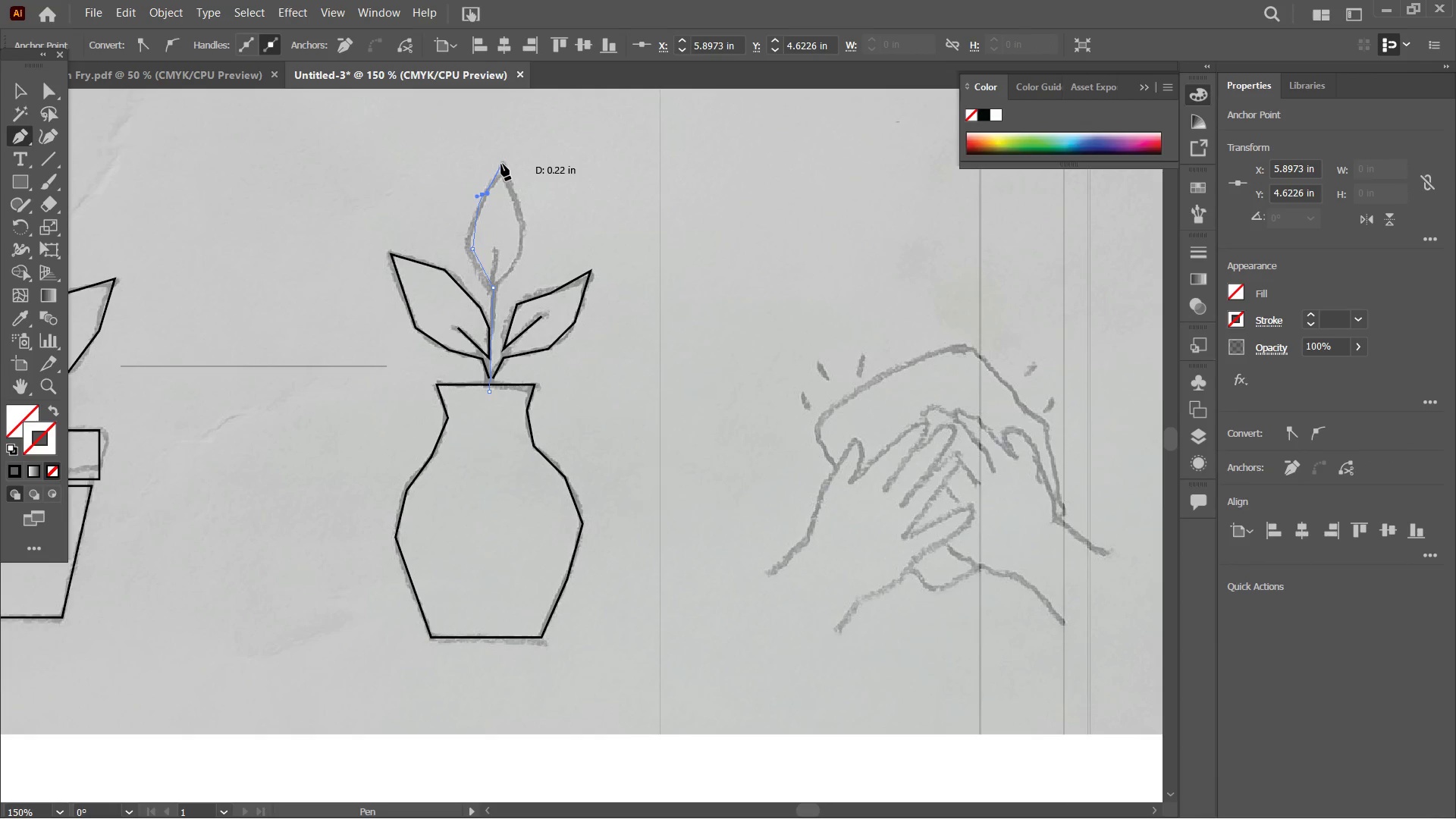 
key(Control+Z)
 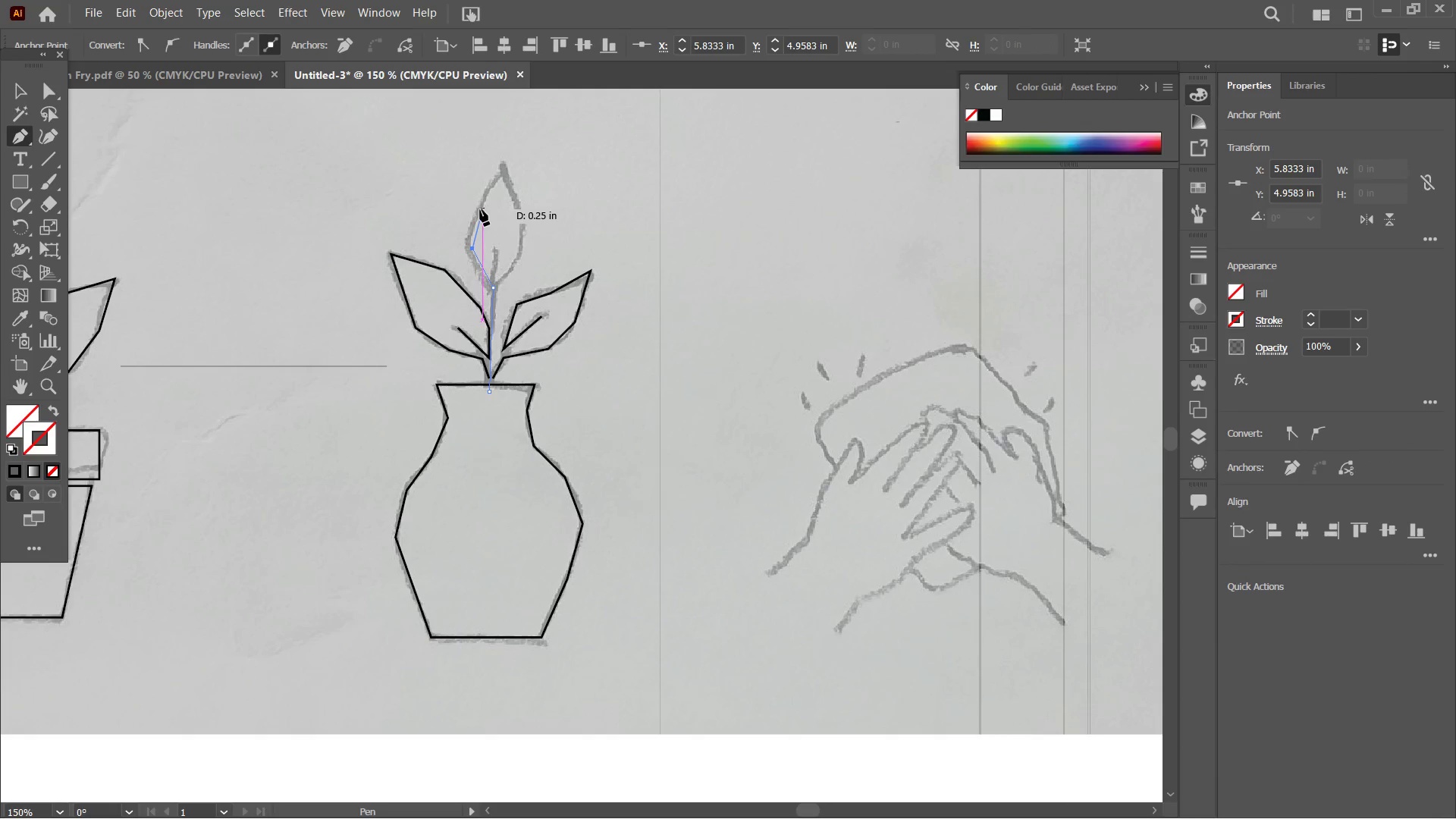 
left_click([479, 209])
 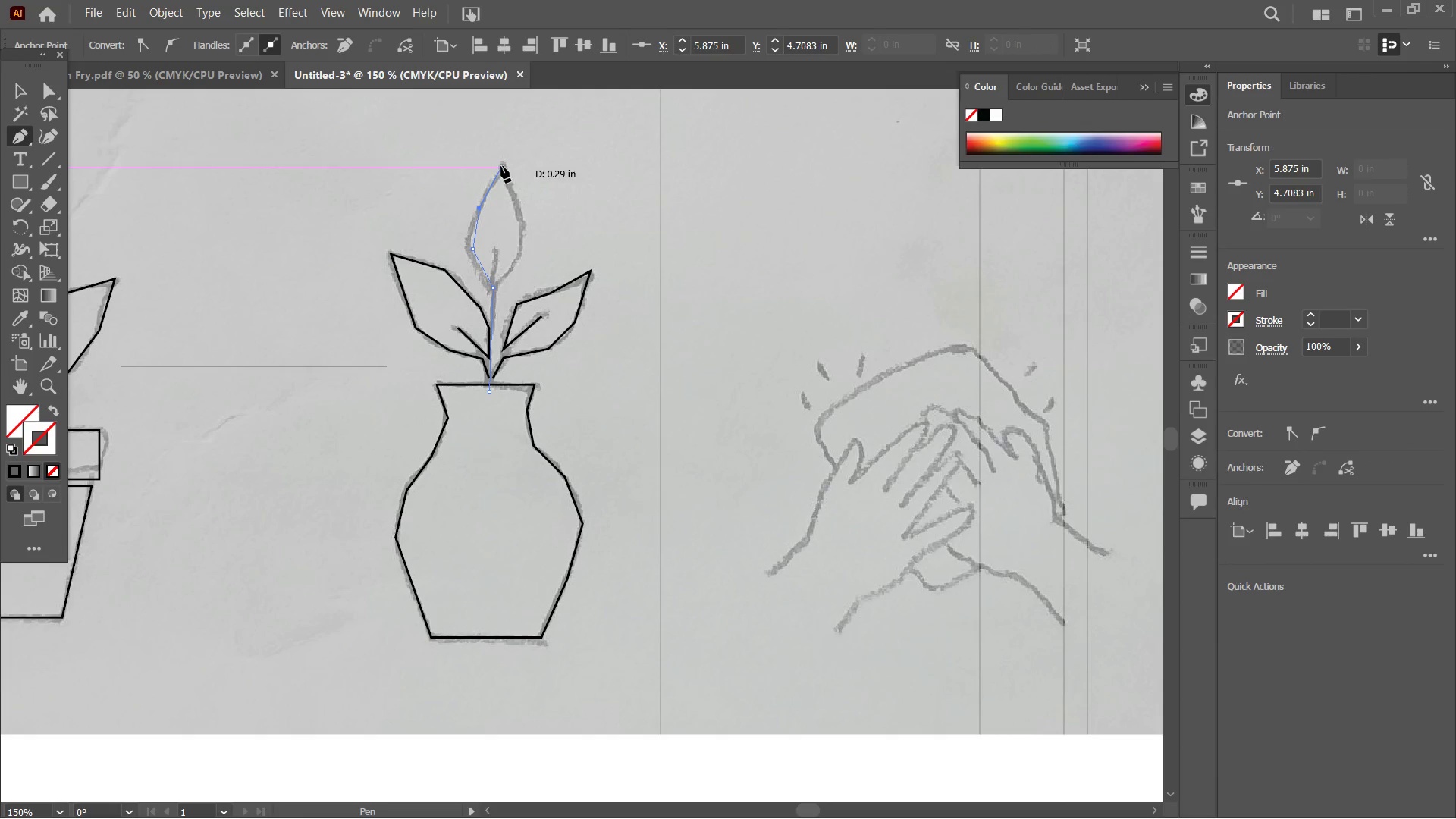 
left_click([501, 166])
 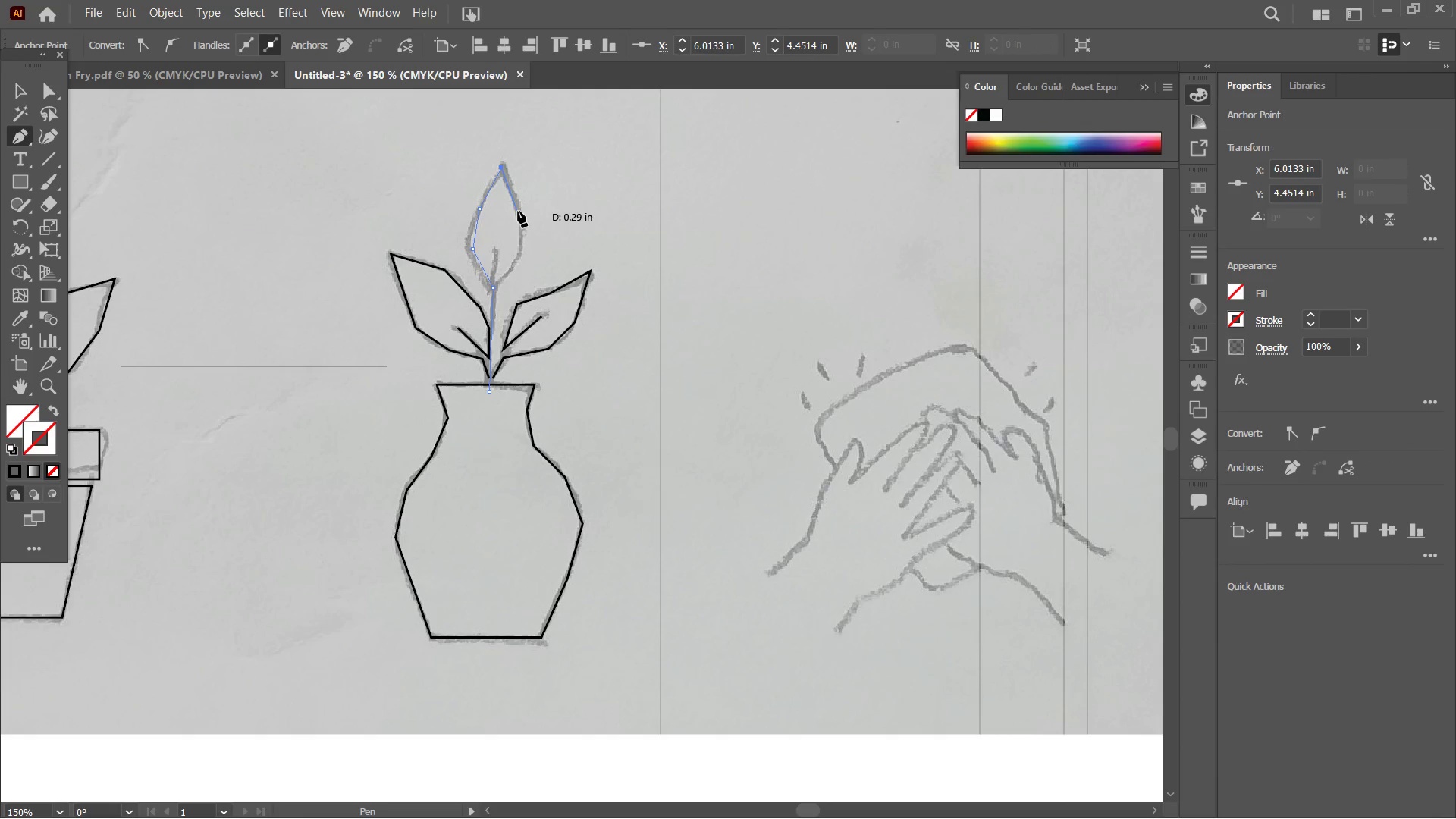 
left_click([518, 211])
 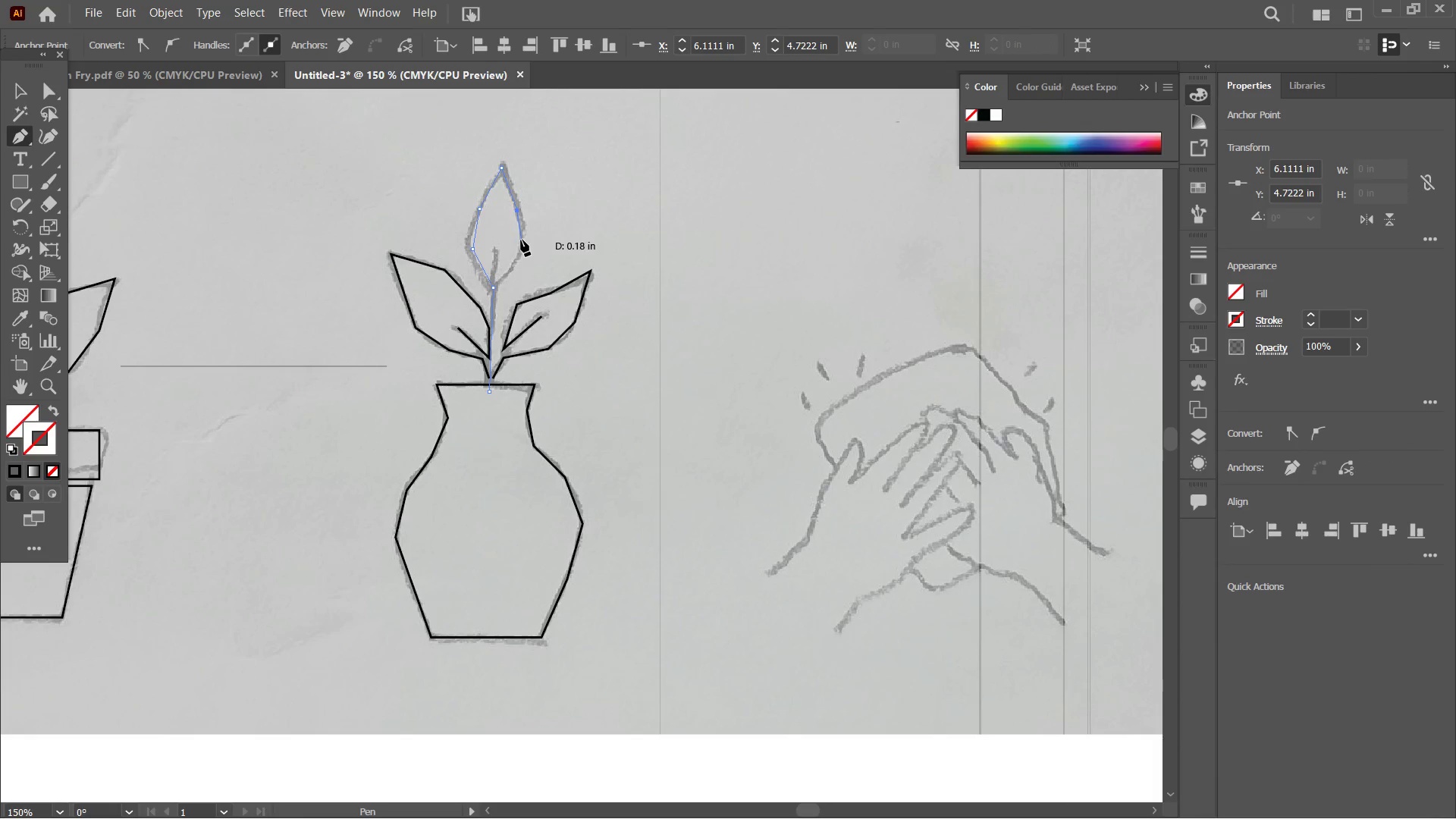 
double_click([521, 240])
 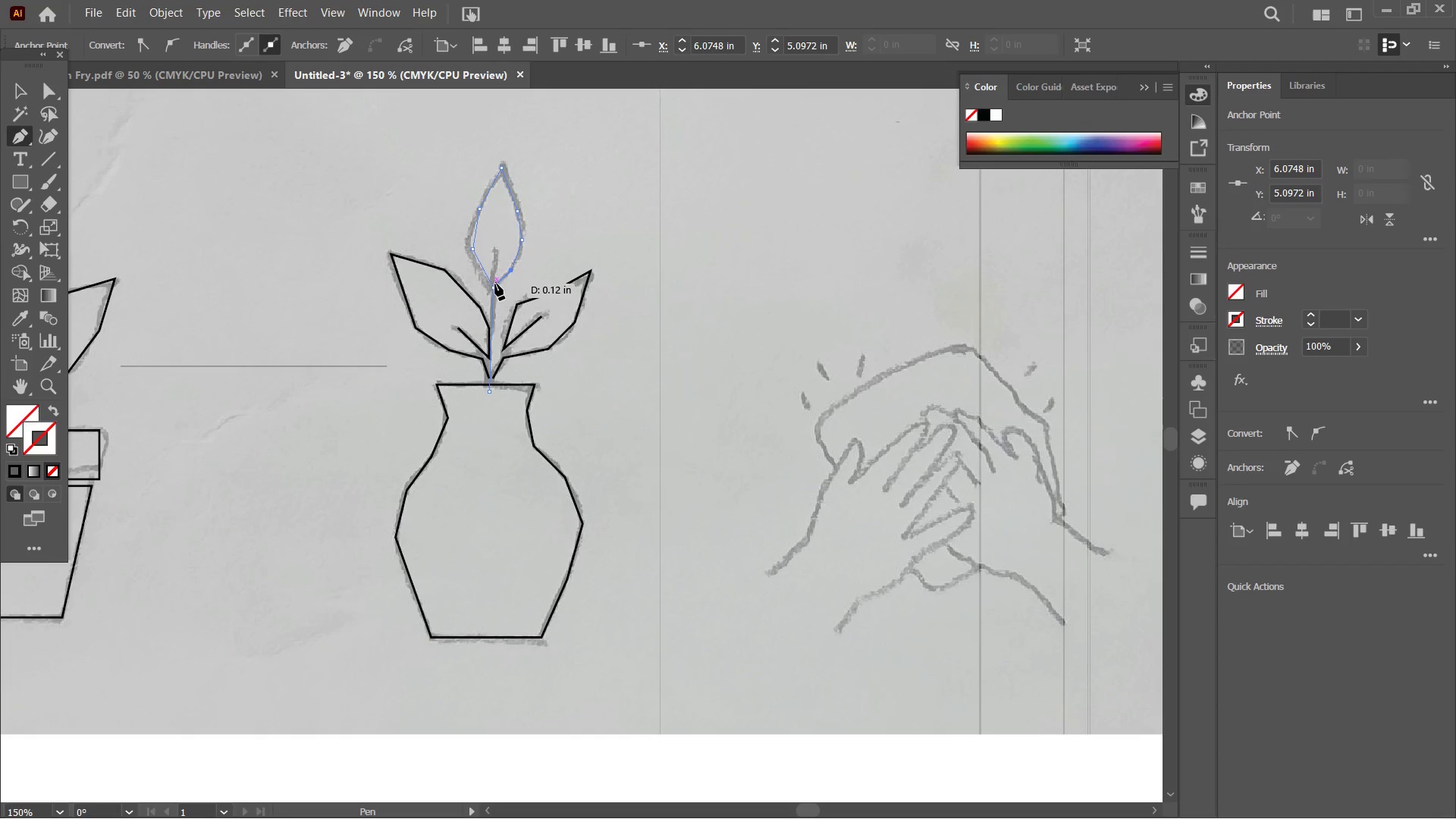 
left_click([497, 281])
 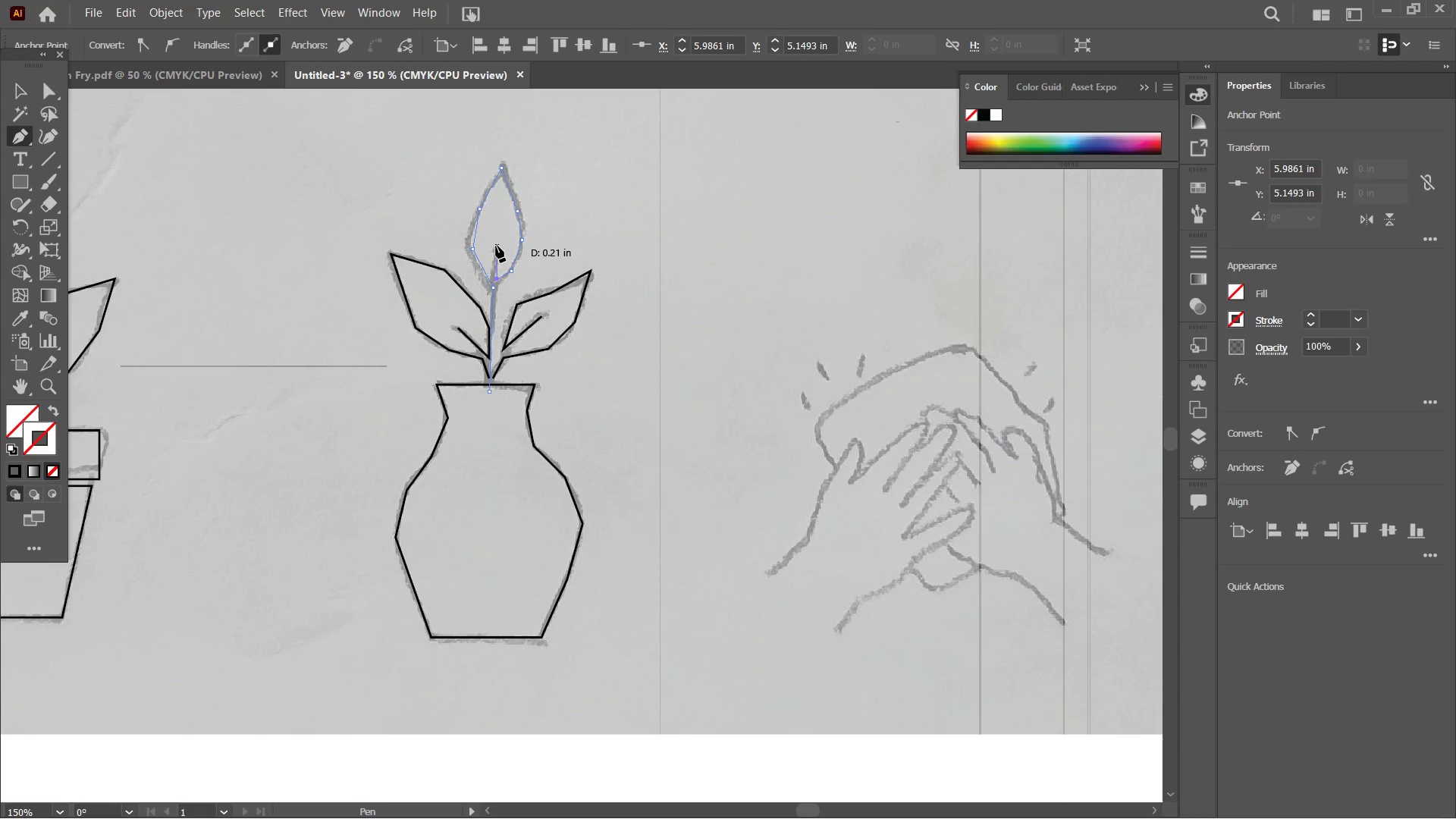 
double_click([496, 246])
 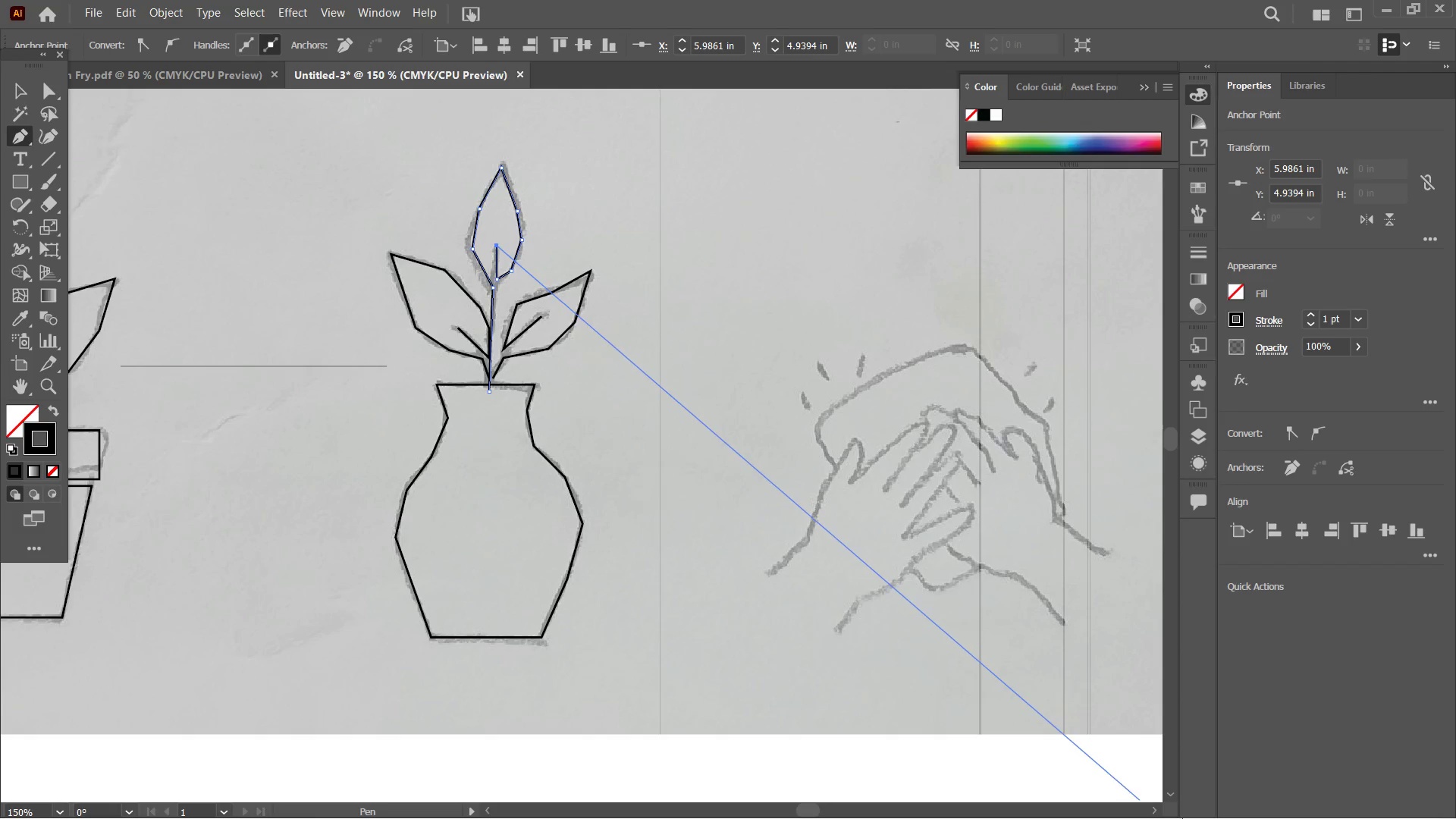 
left_click([1080, 796])